 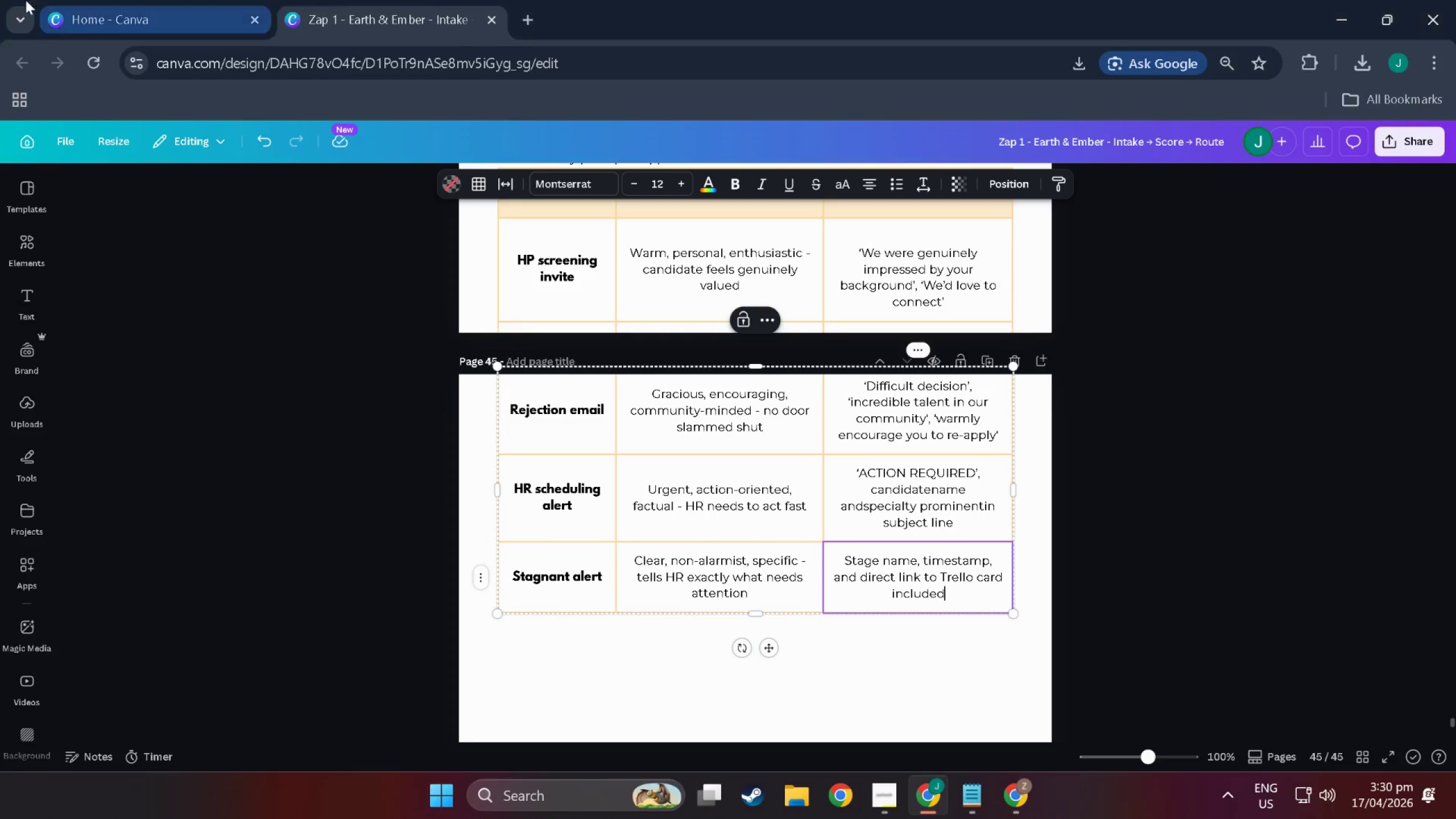 
key(Alt+Tab)
 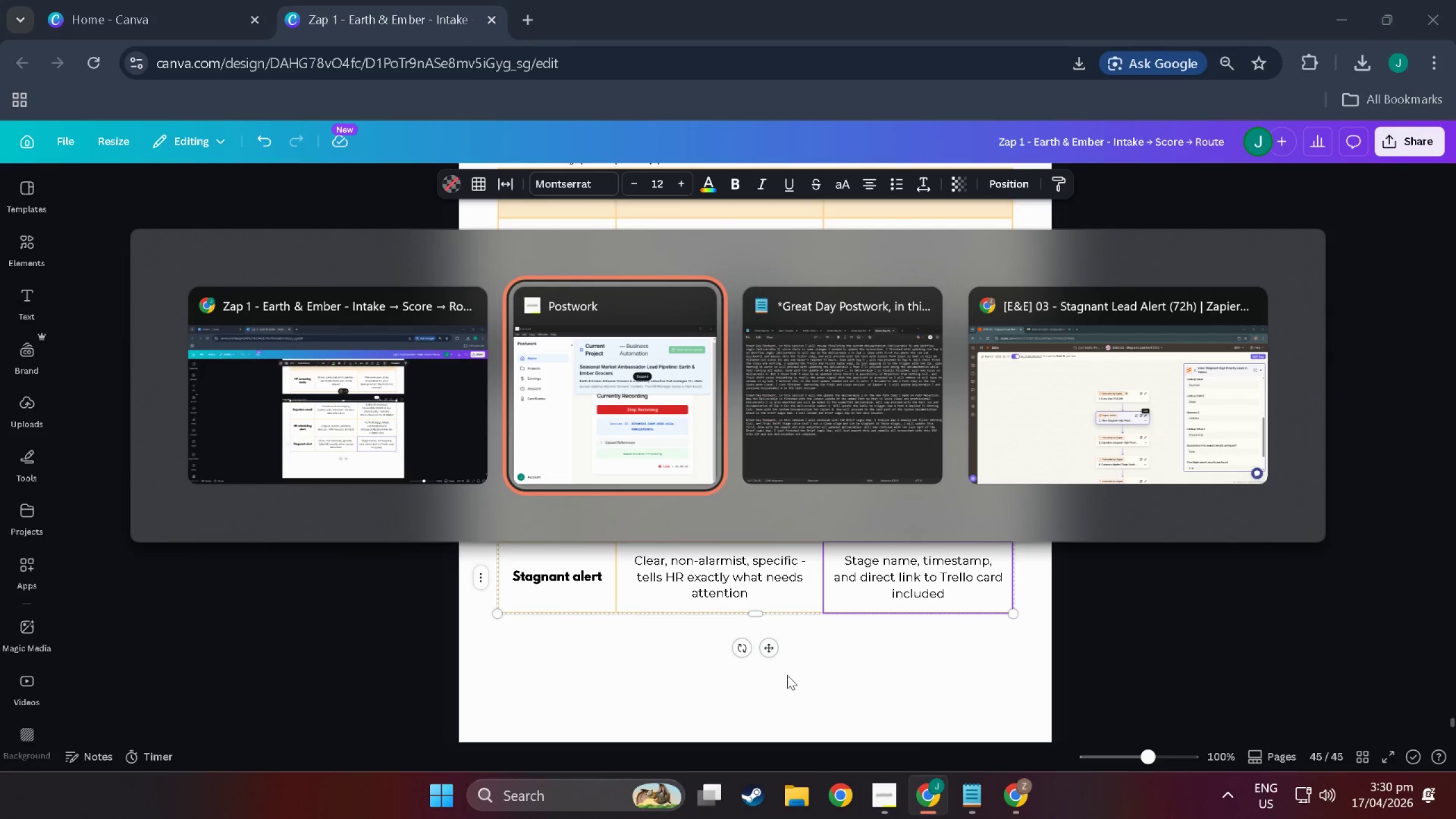 
key(Alt+Tab)
 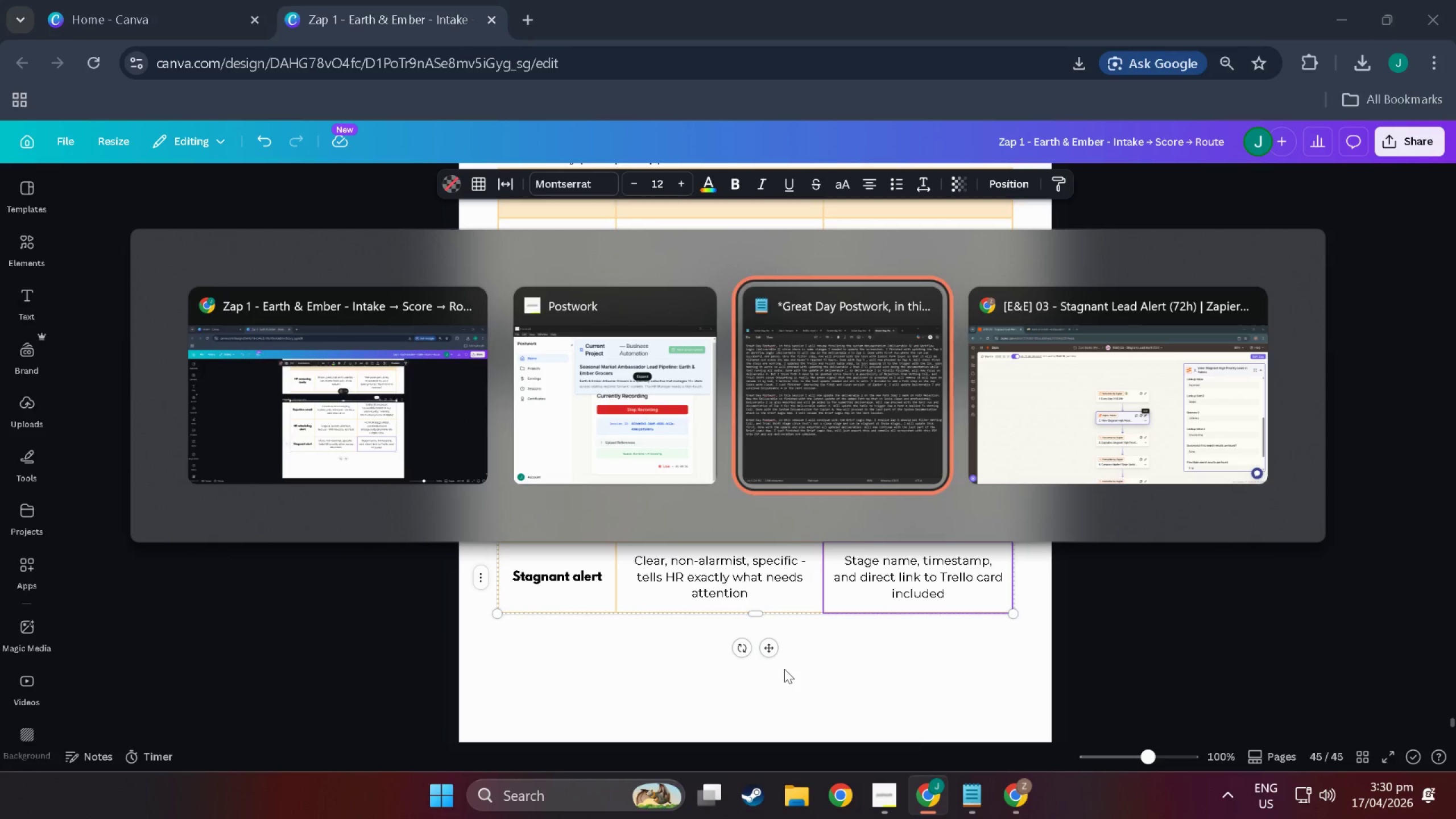 
key(Alt+Tab)
 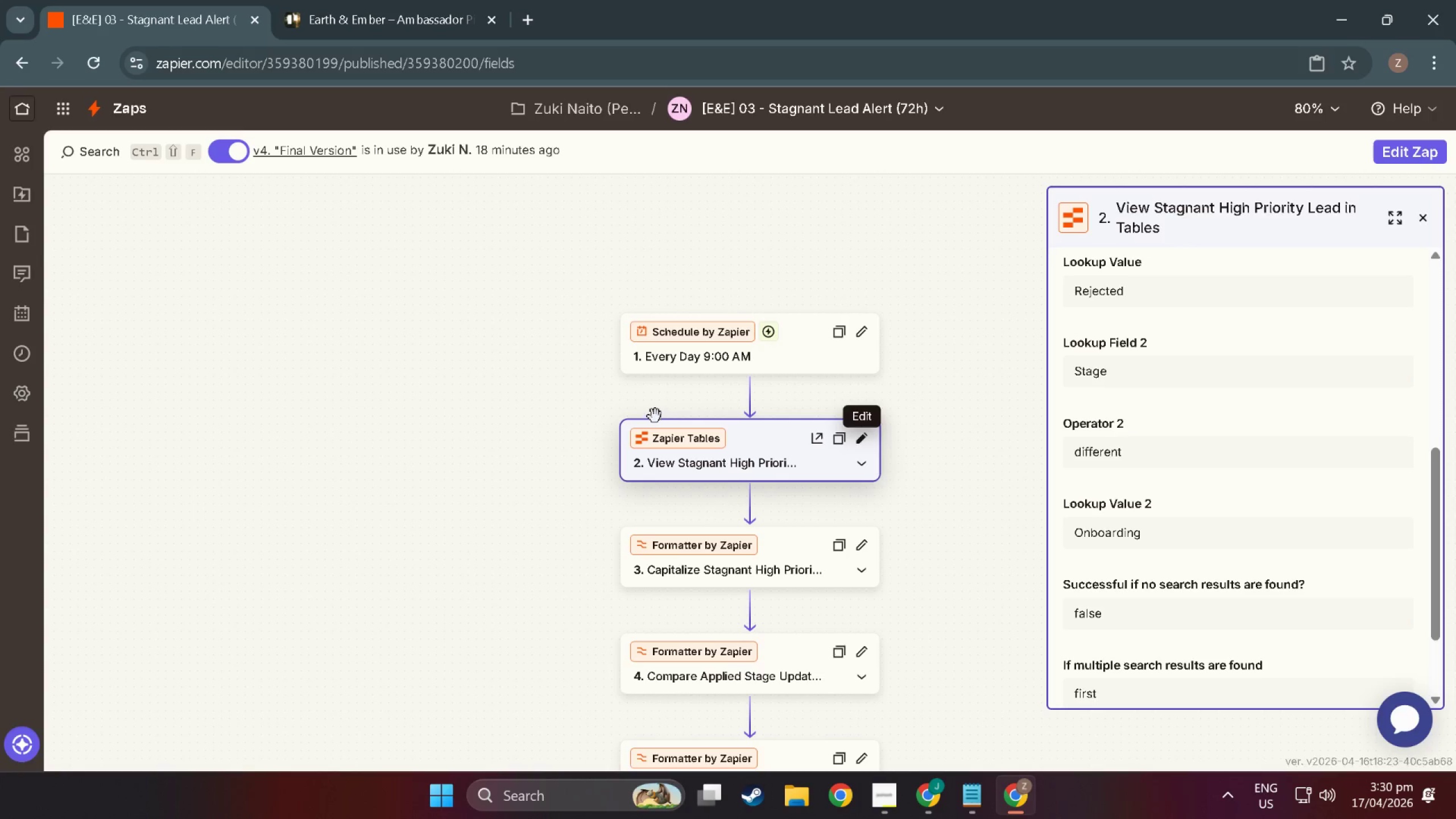 
left_click([520, 345])
 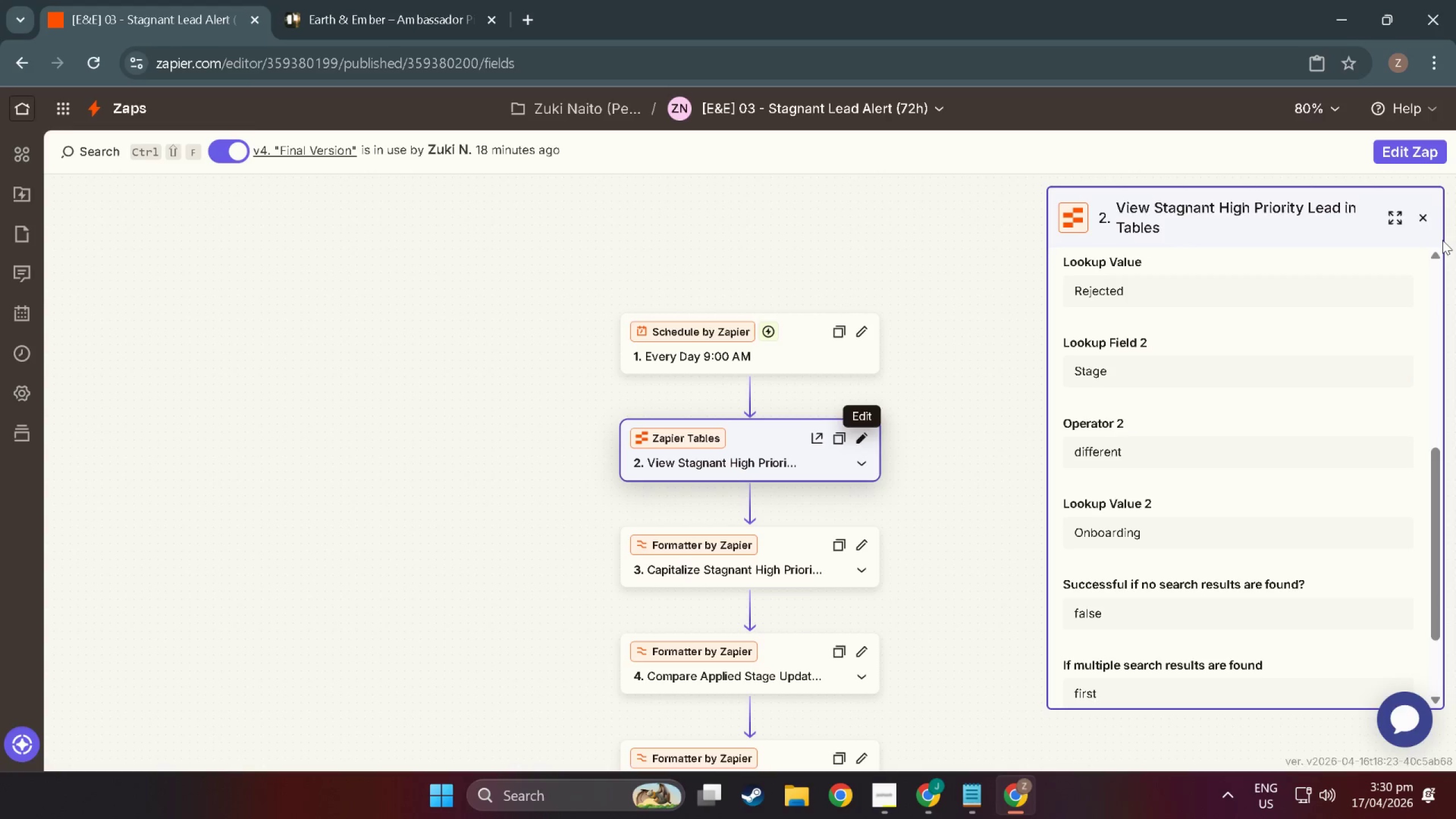 
left_click([1425, 218])
 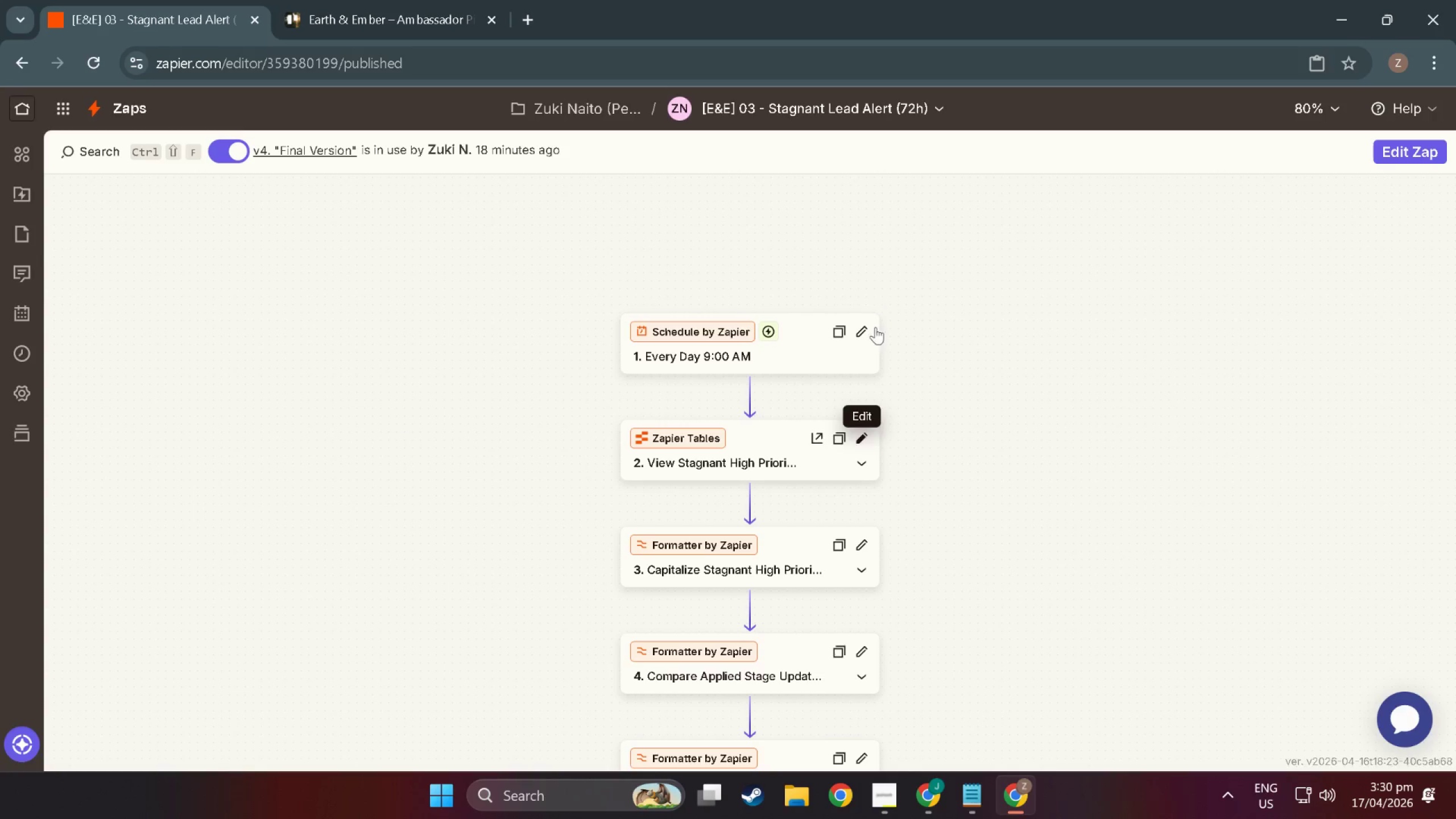 
left_click([1013, 325])
 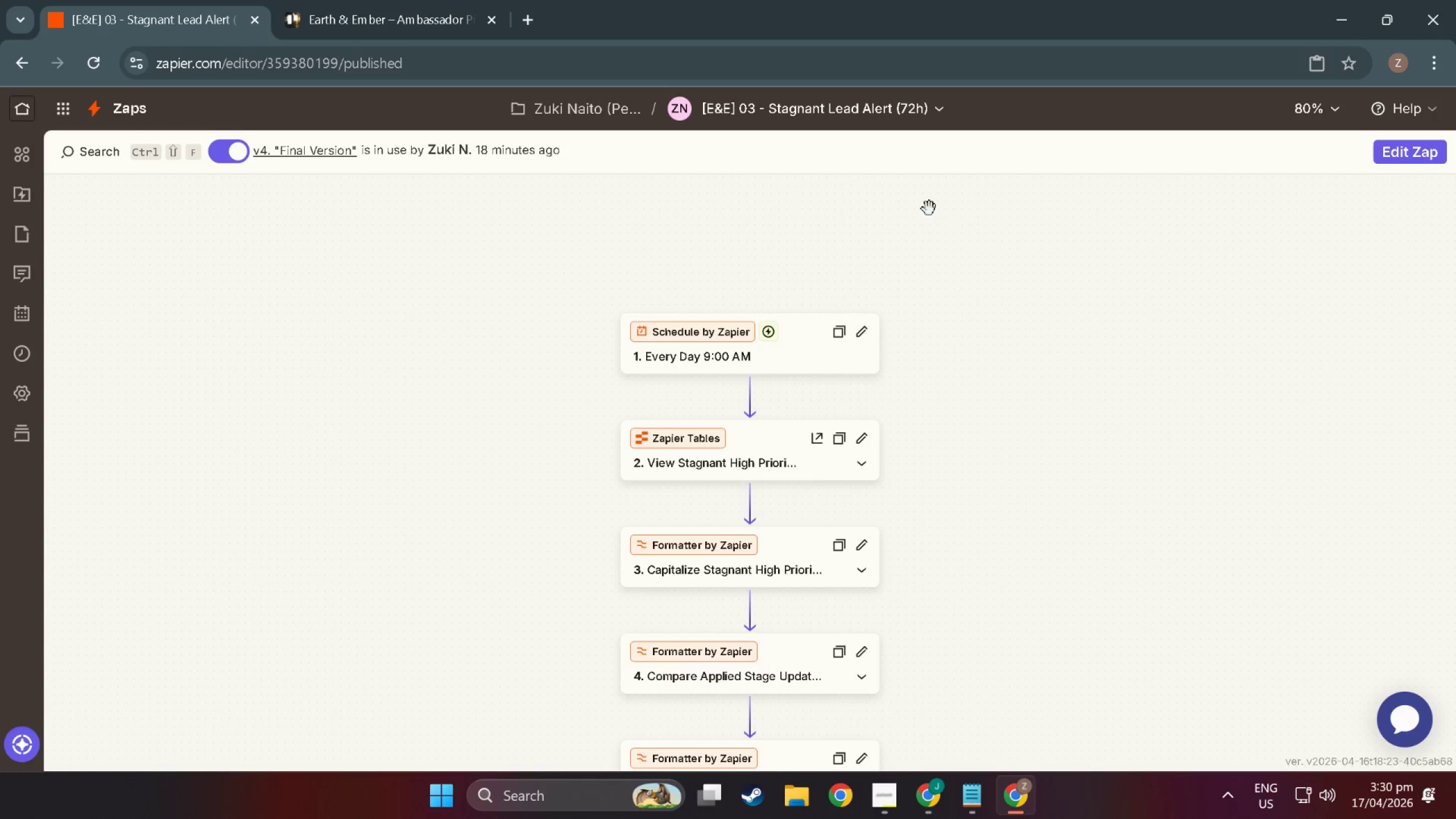 
left_click([942, 106])
 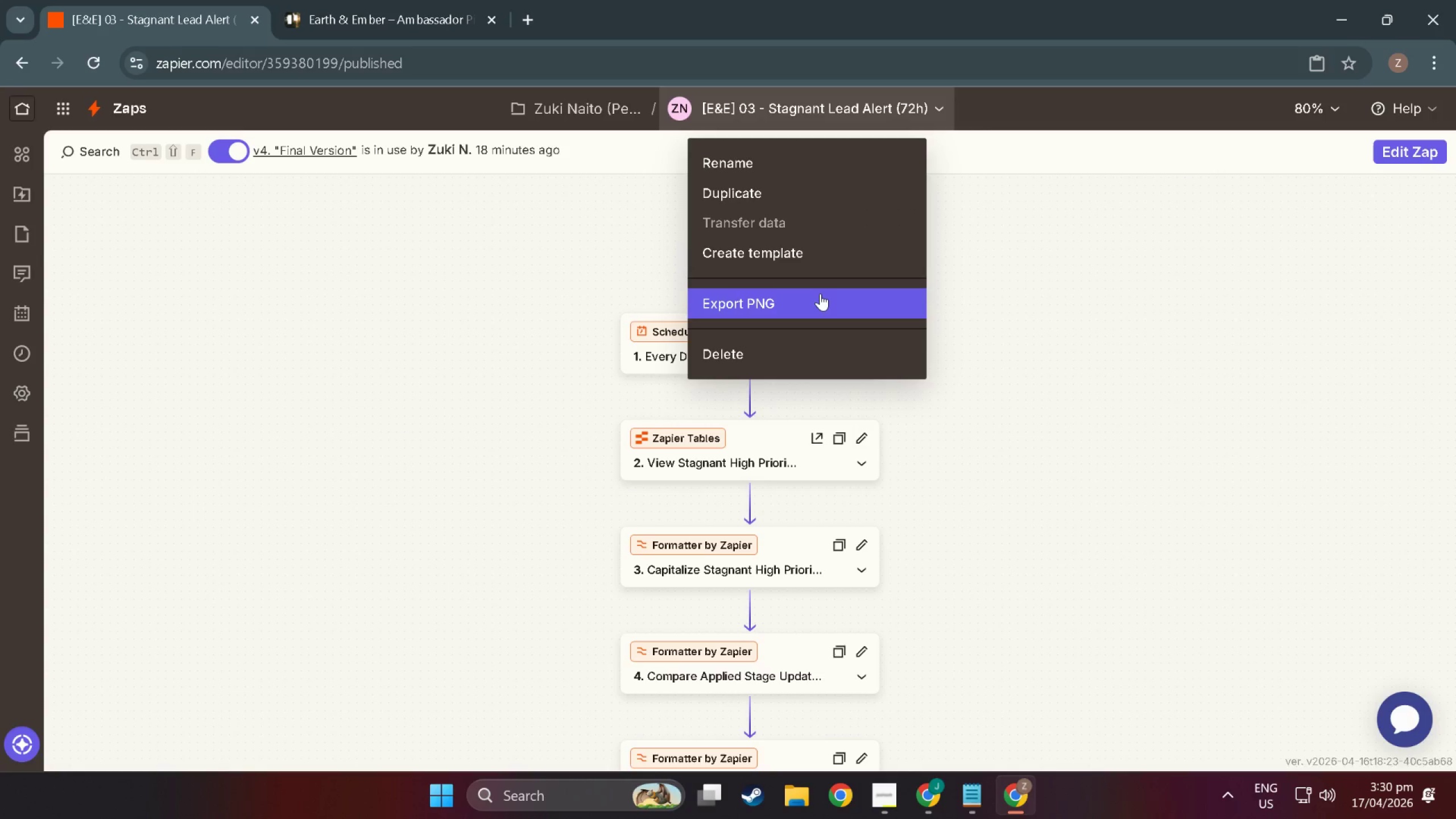 
left_click([820, 293])
 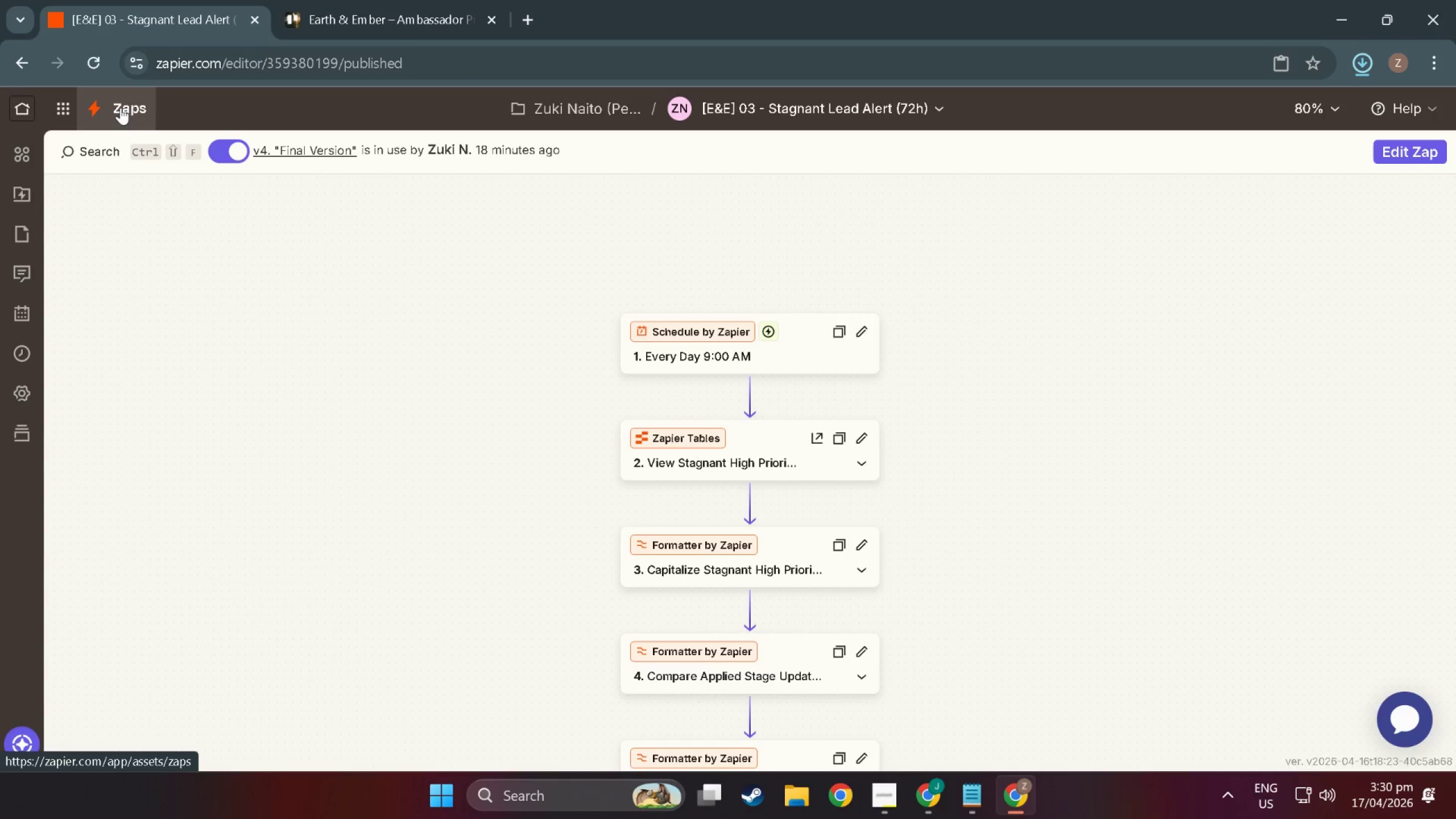 
left_click([121, 107])
 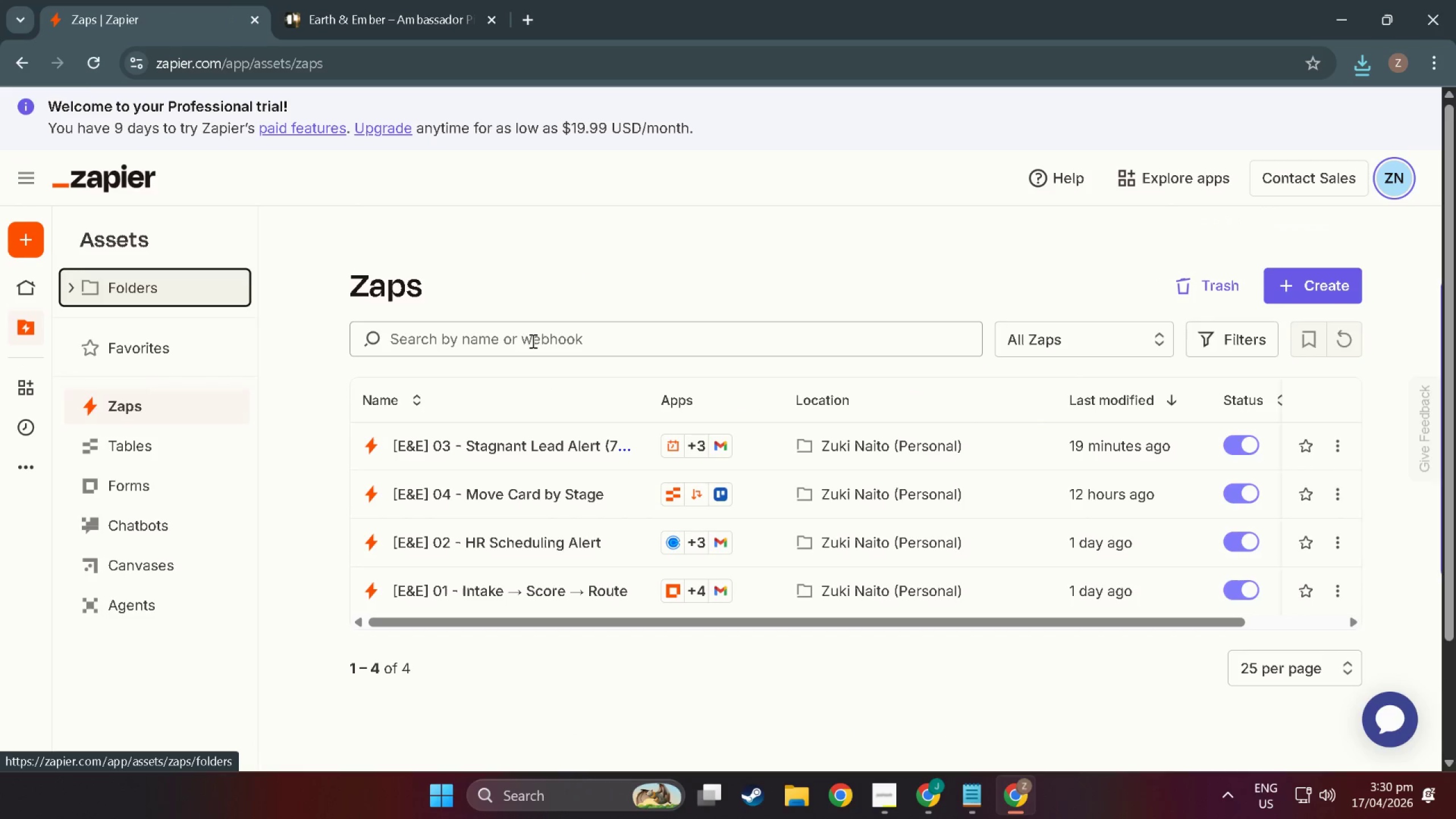 
left_click([508, 494])
 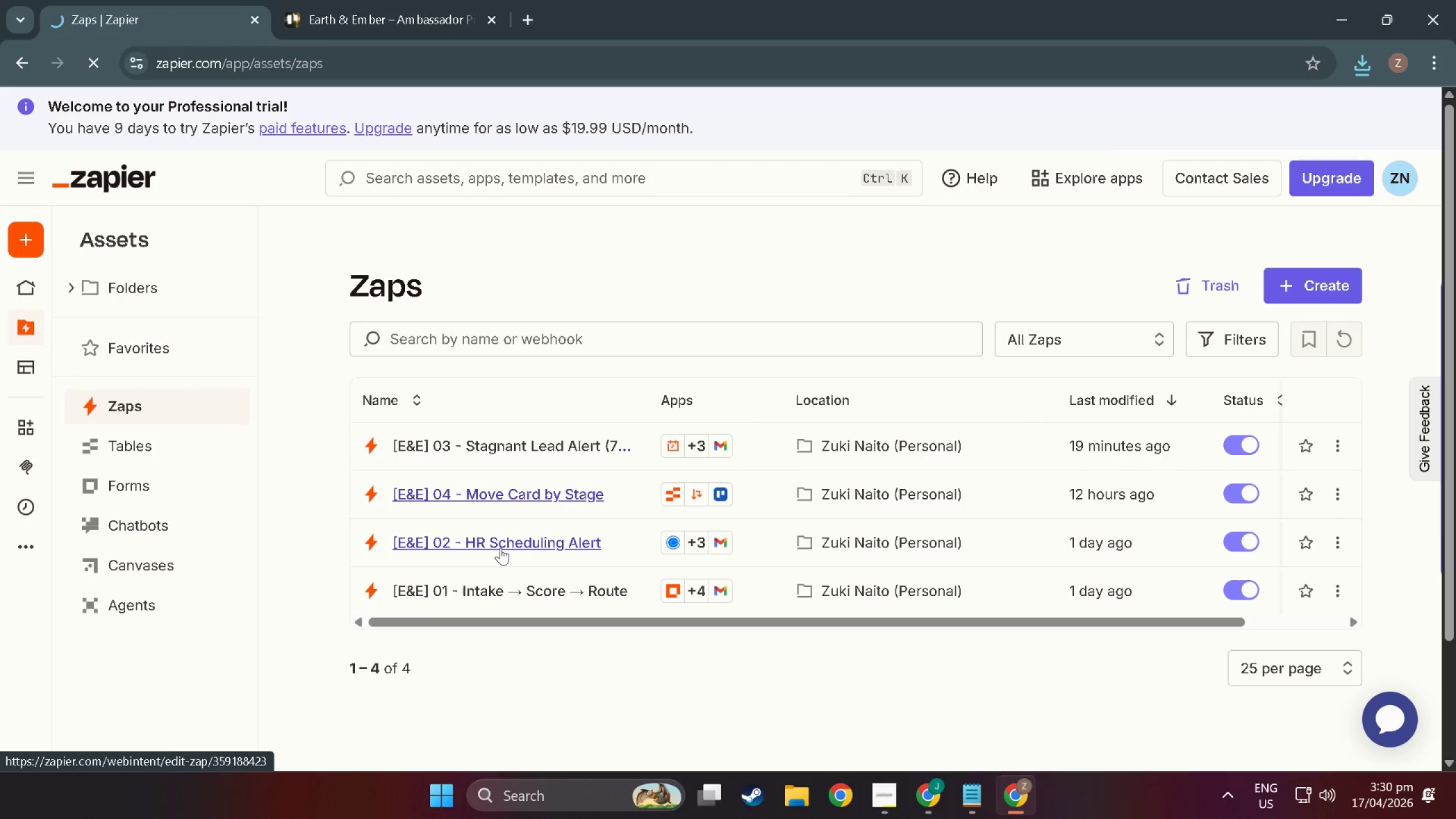 
right_click([500, 548])
 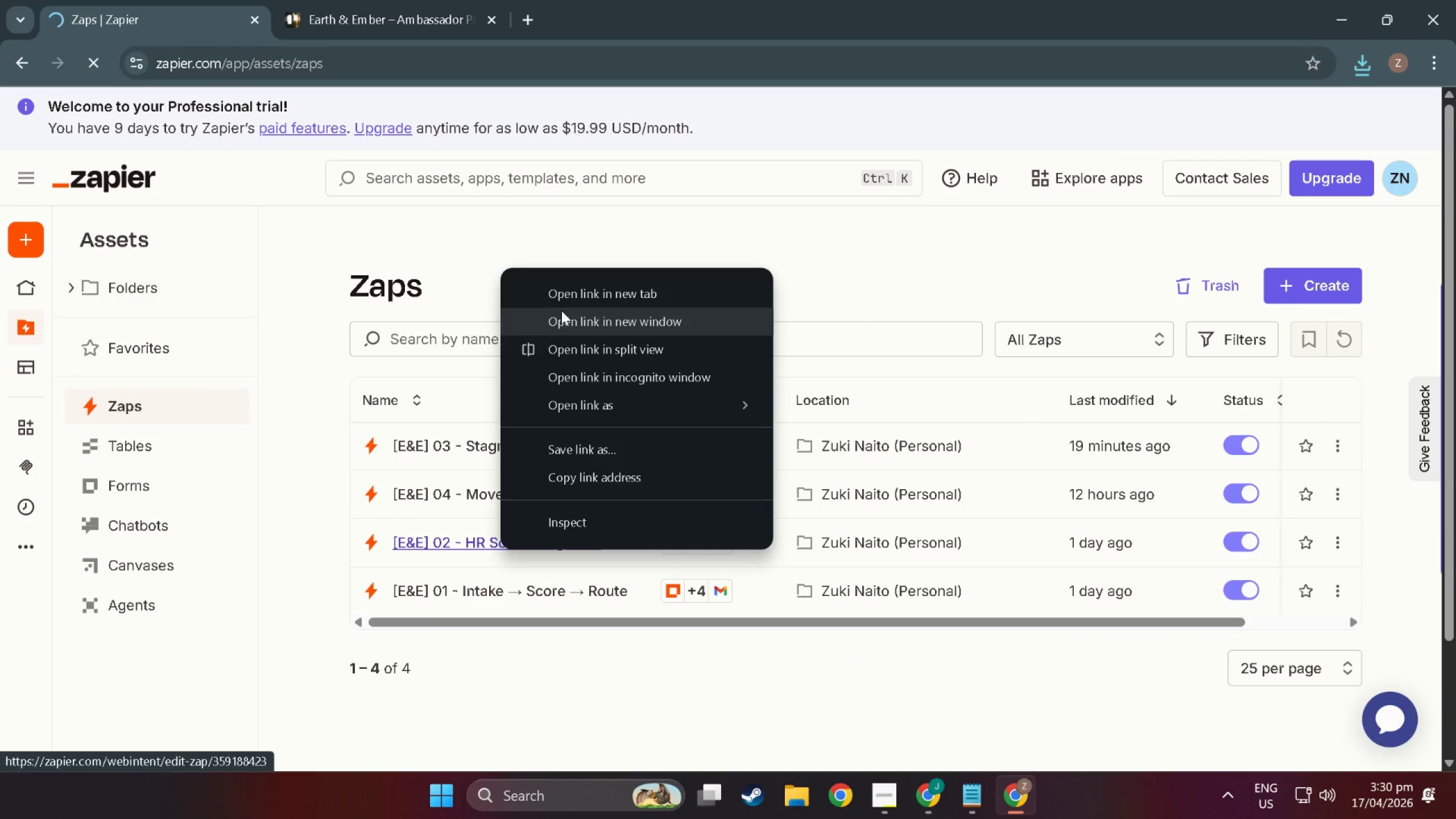 
left_click([563, 297])
 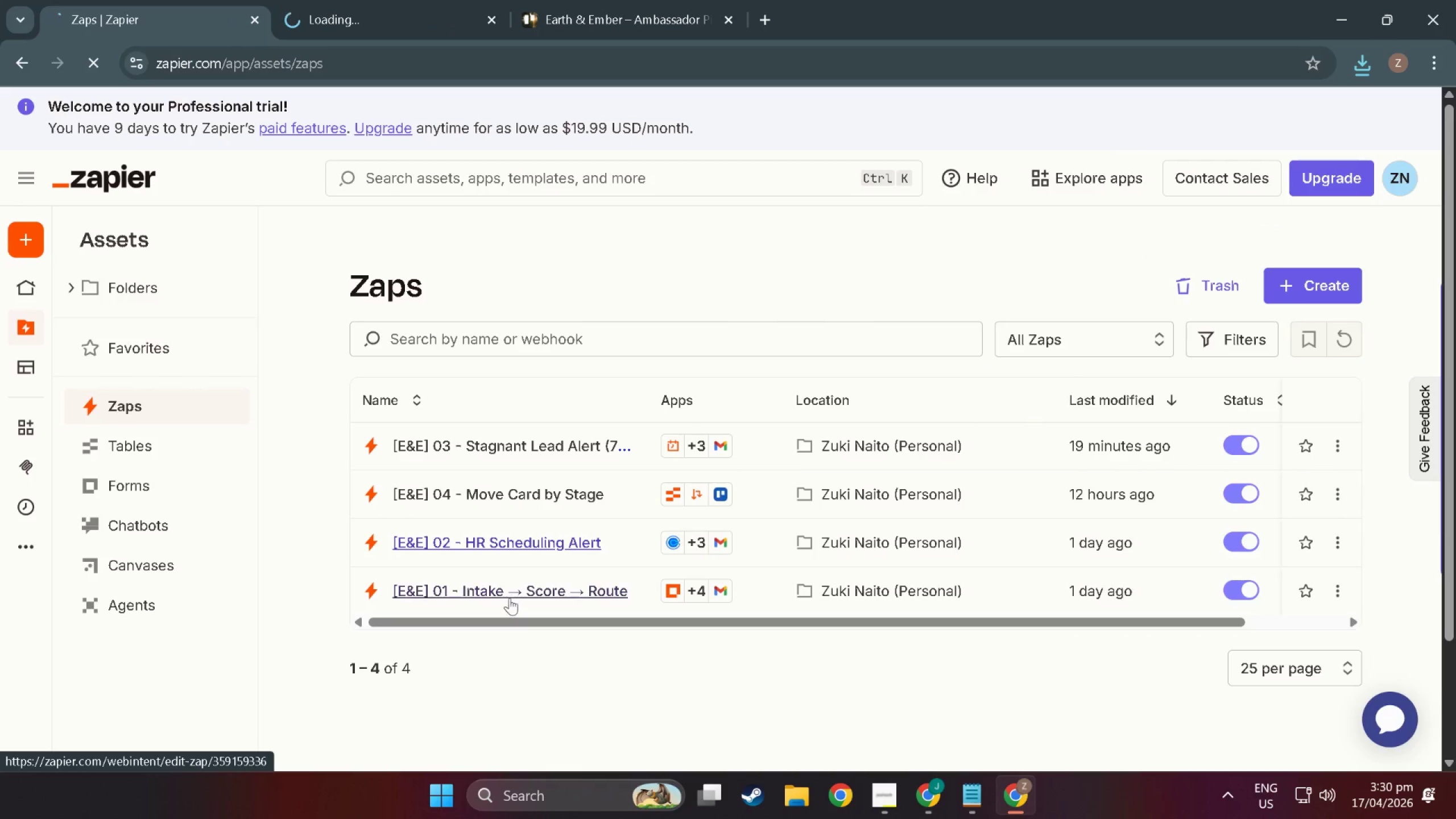 
left_click([510, 598])
 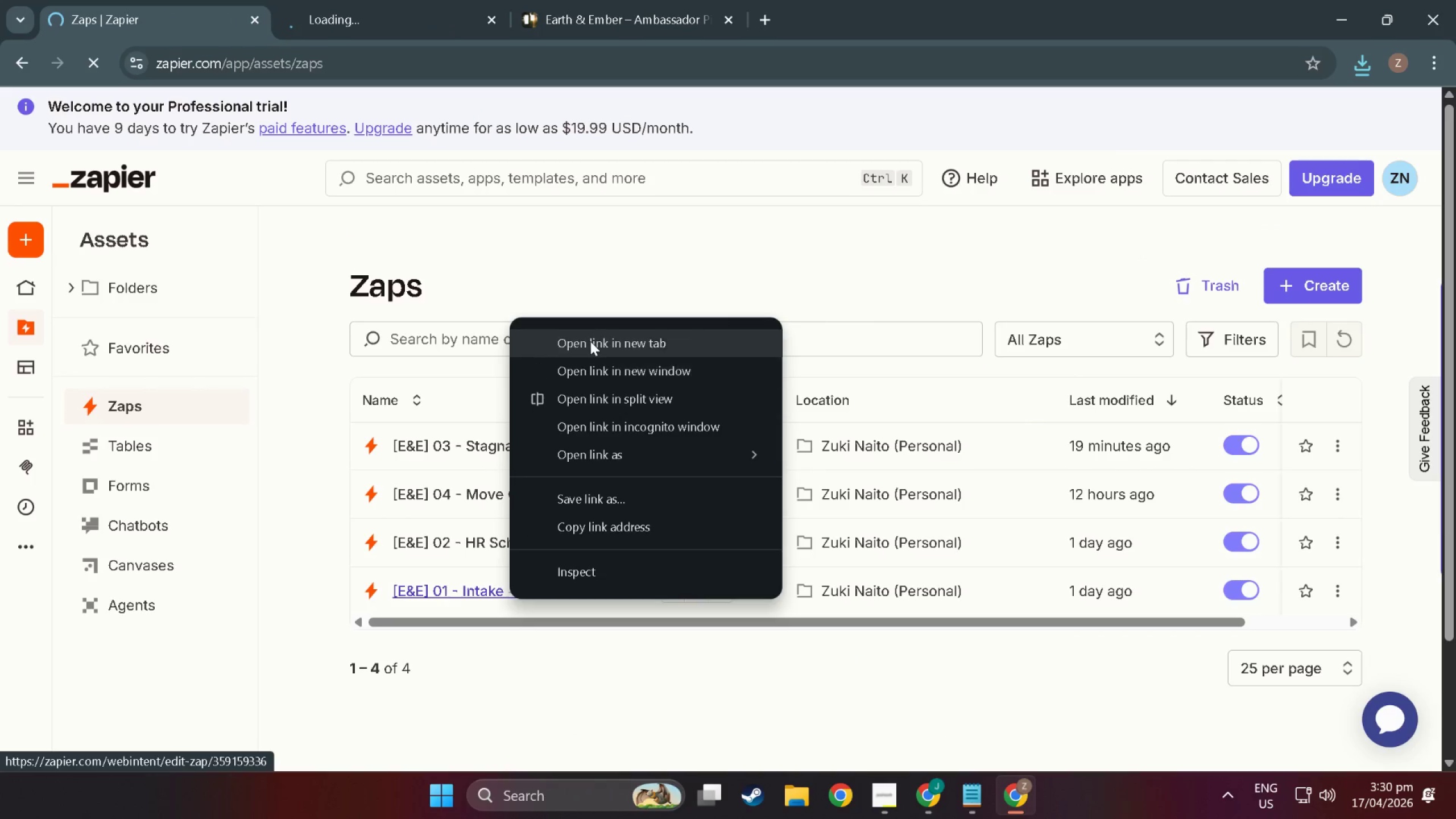 
left_click([590, 341])
 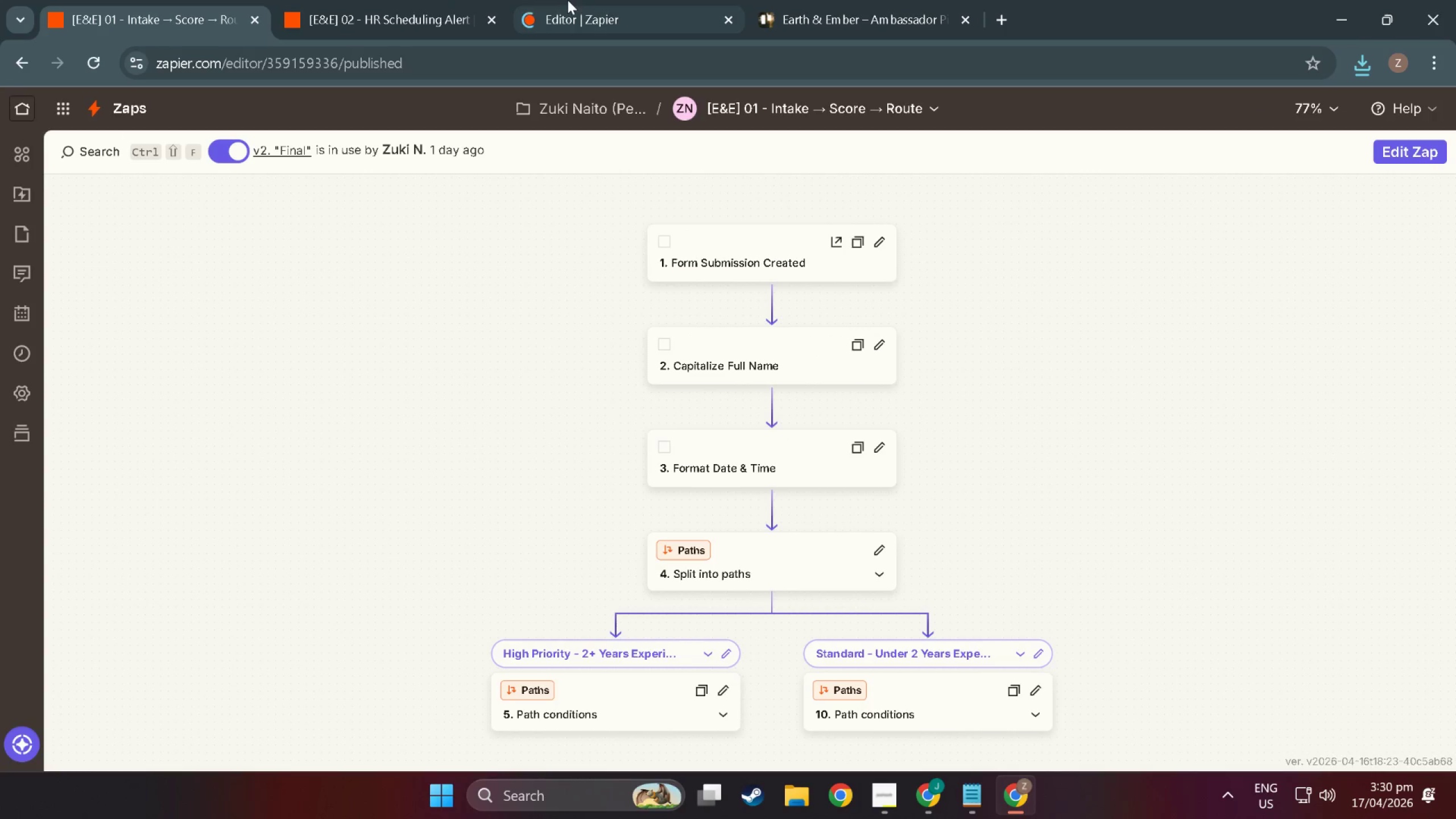 
left_click([945, 108])
 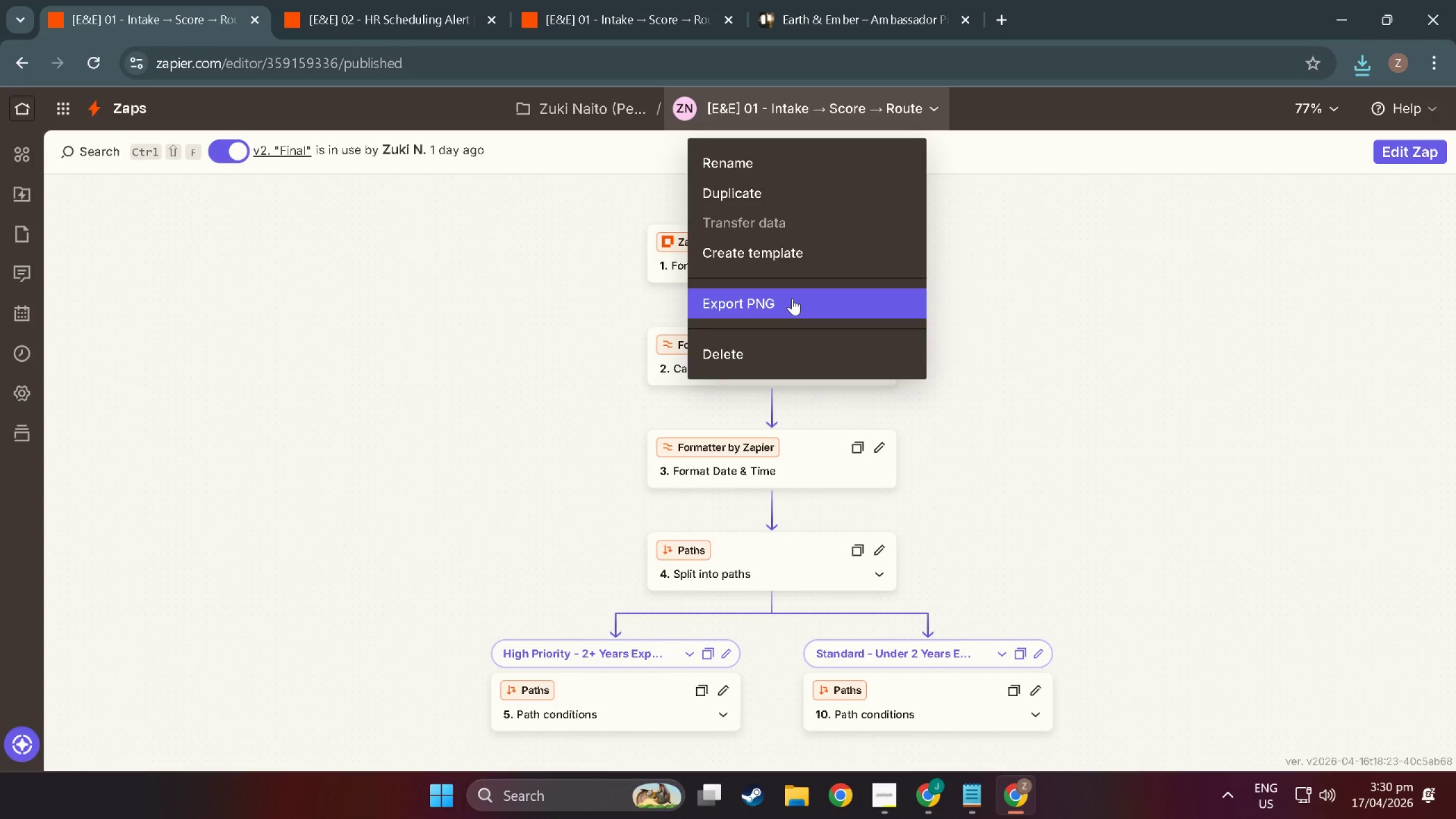 
left_click([792, 298])
 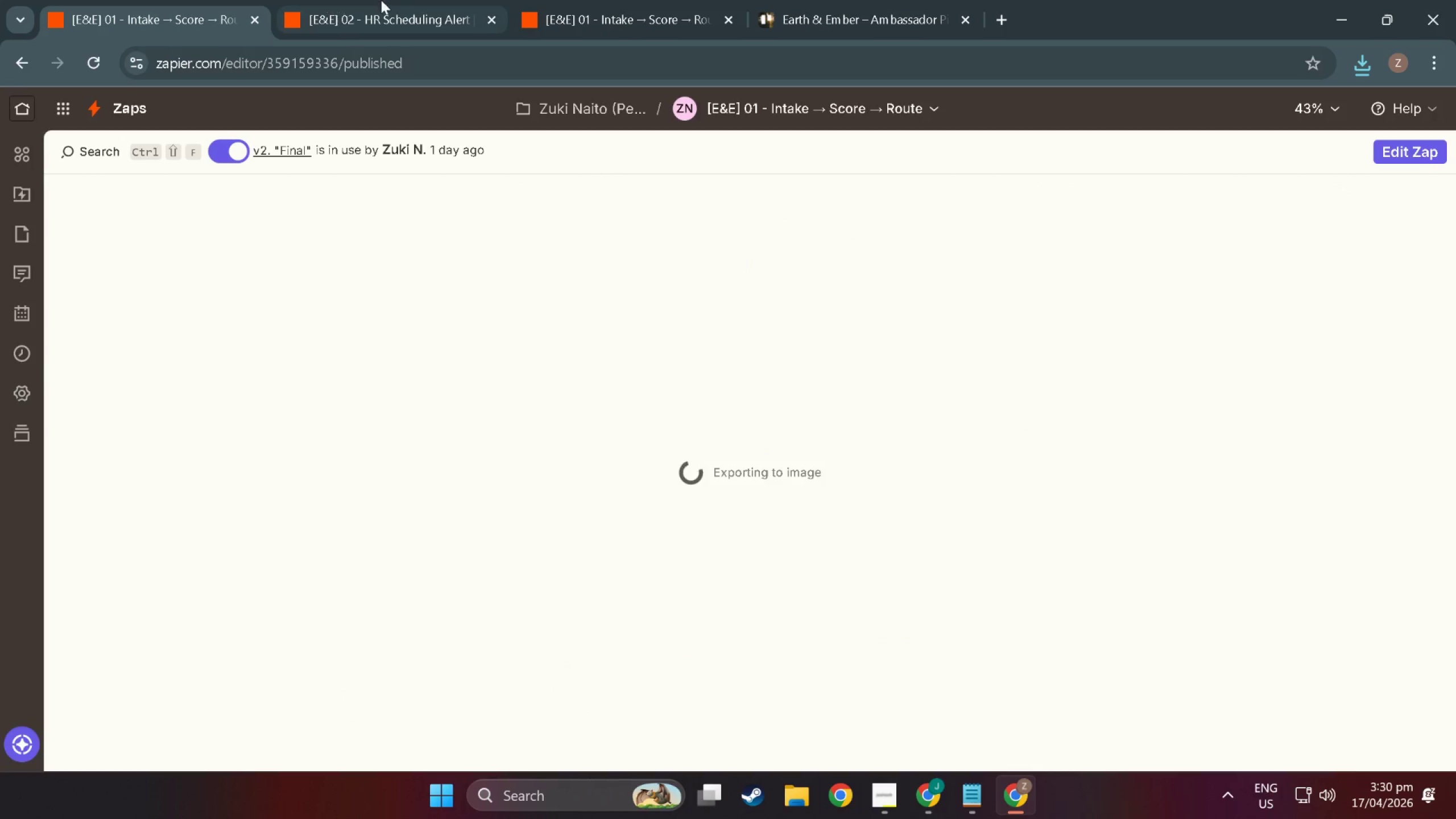 
left_click([406, 0])
 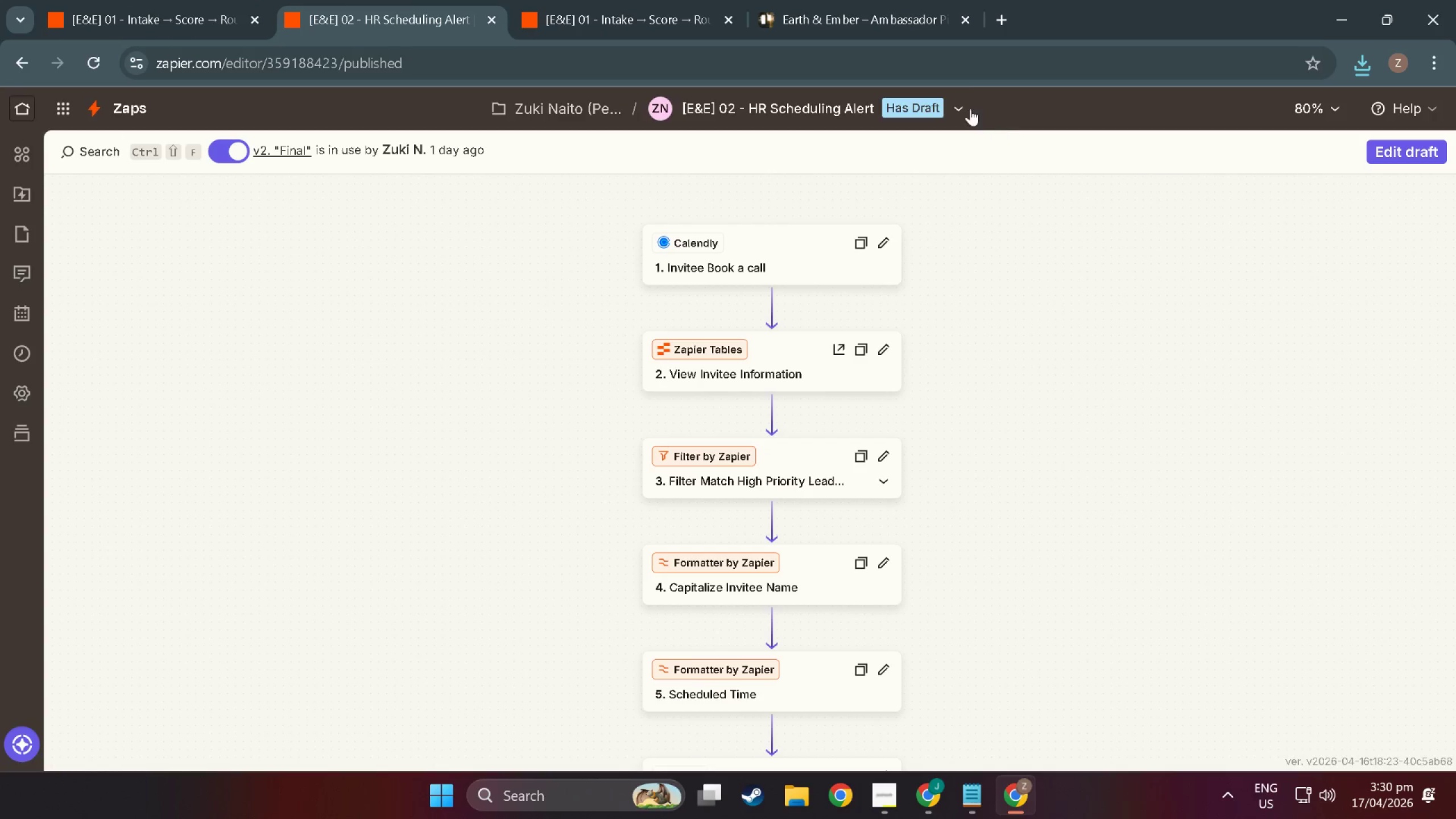 
left_click([963, 104])
 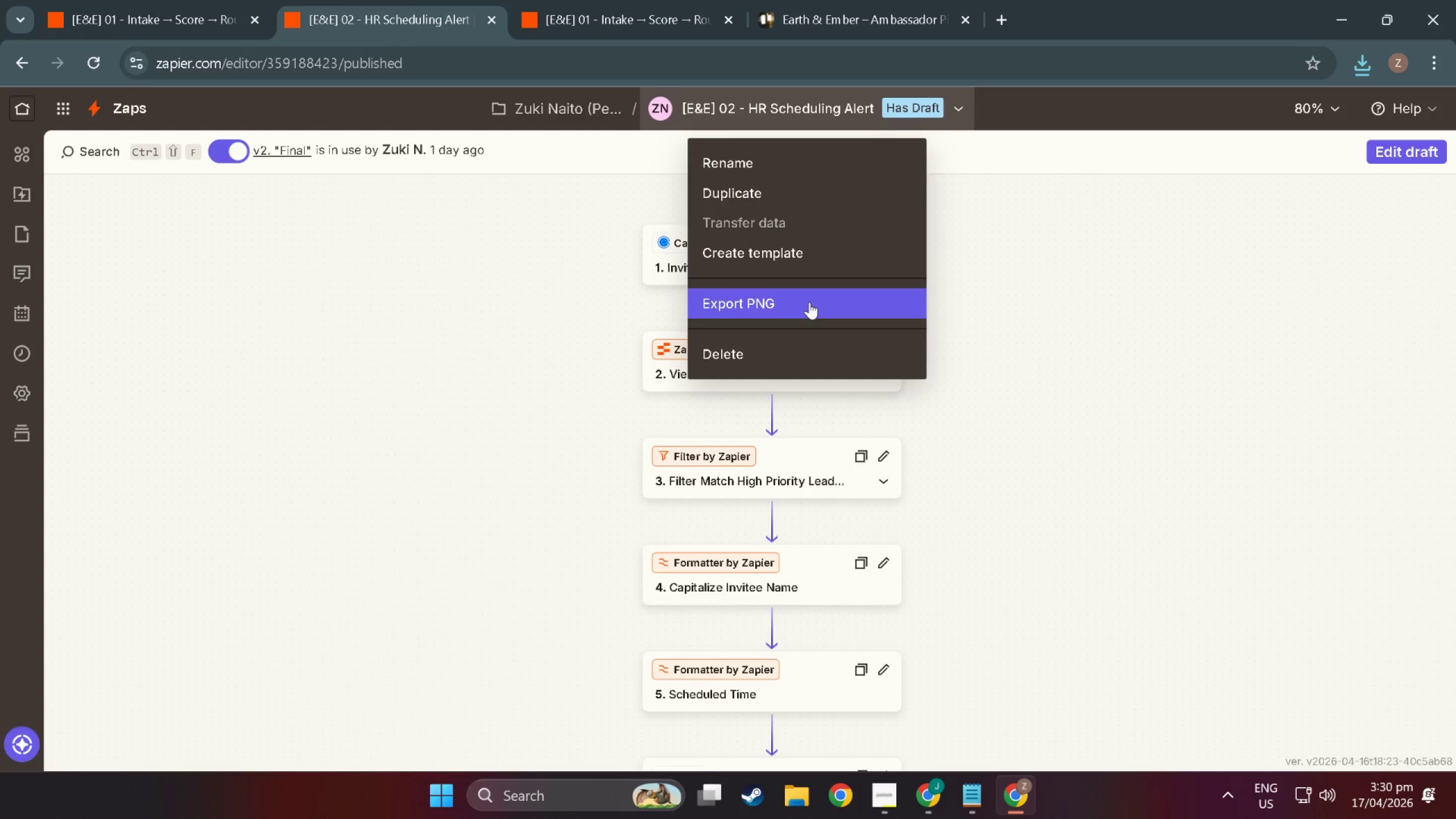 
left_click([809, 302])
 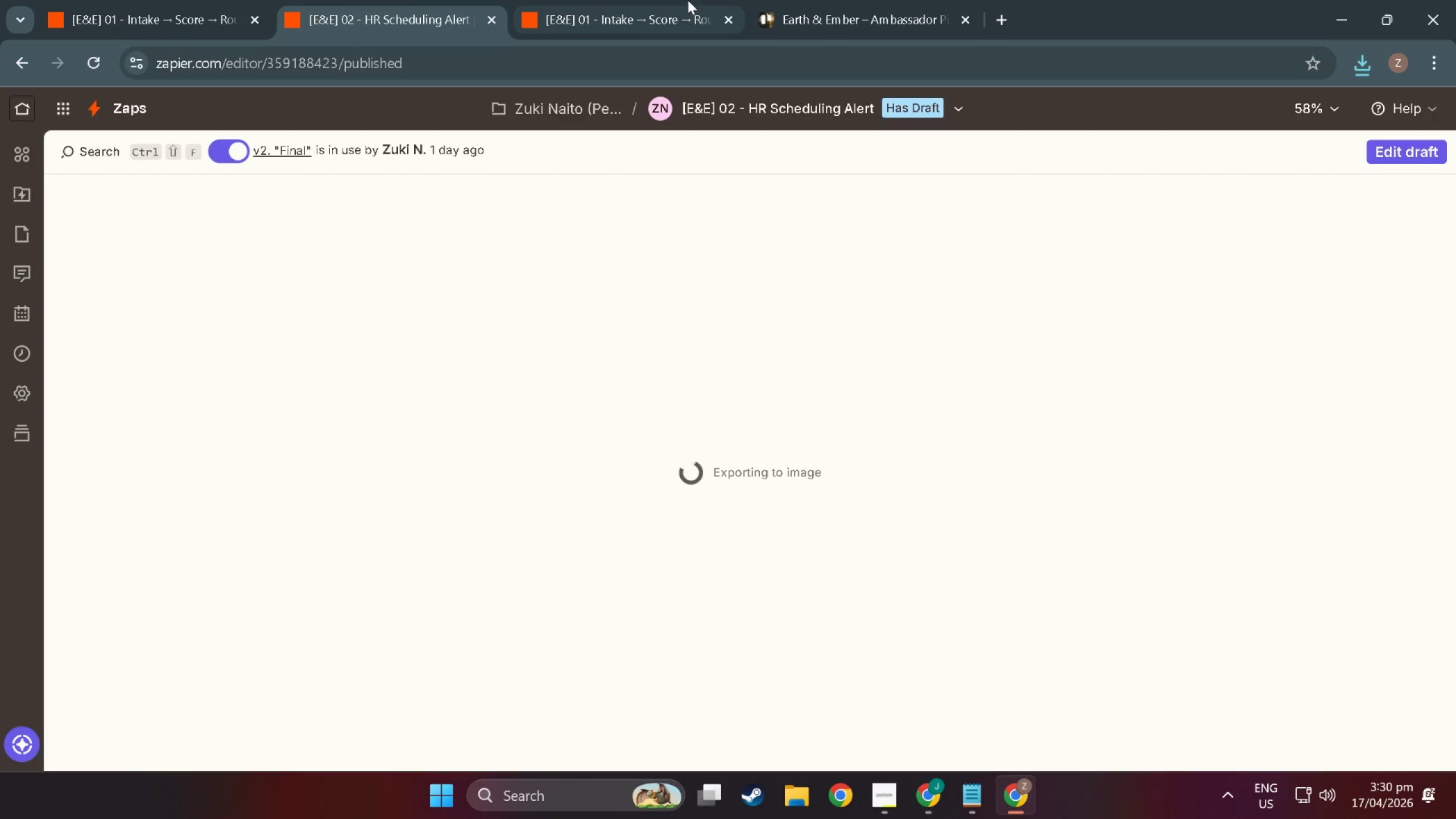 
left_click([686, 0])
 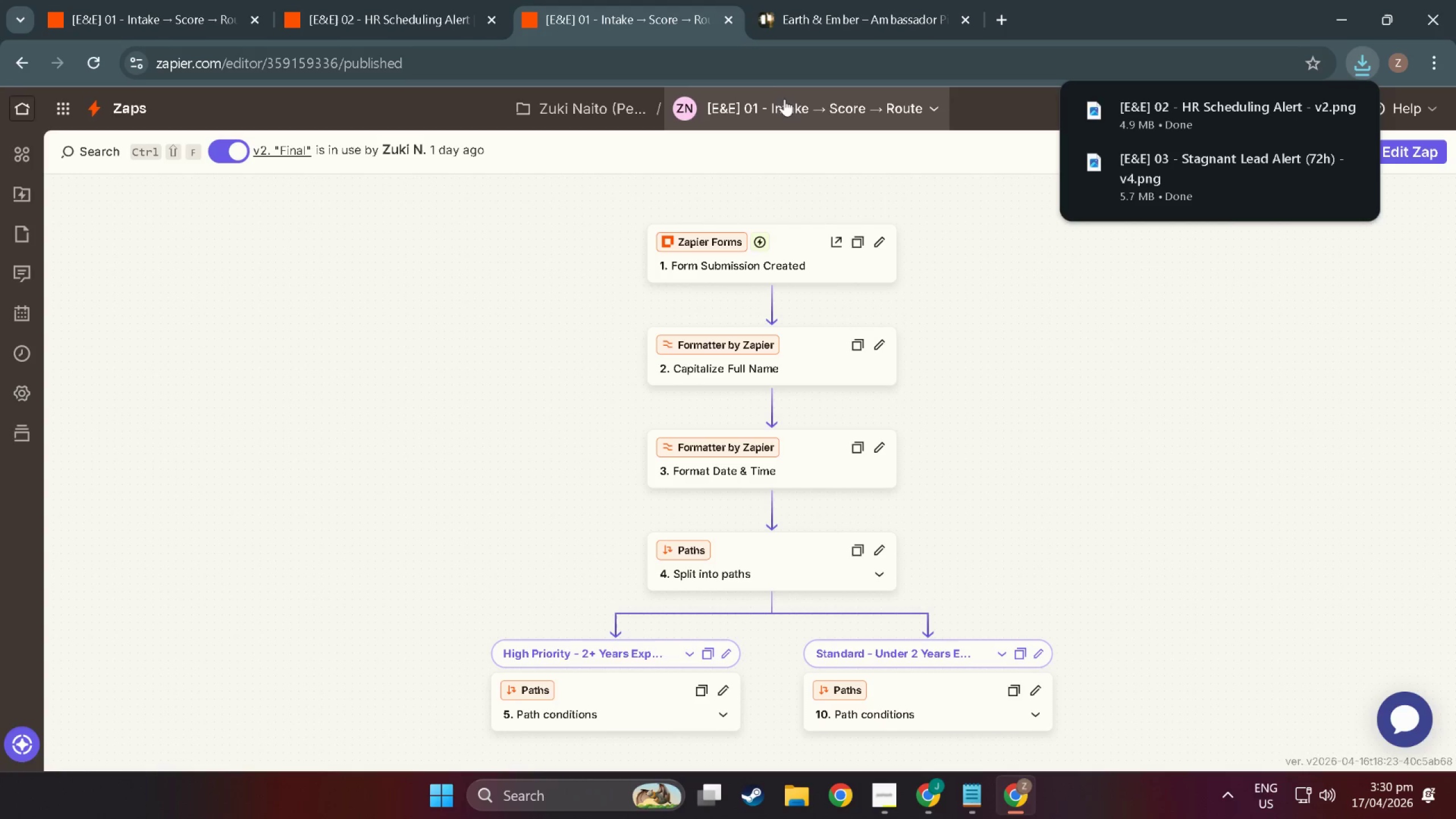 
wait(6.86)
 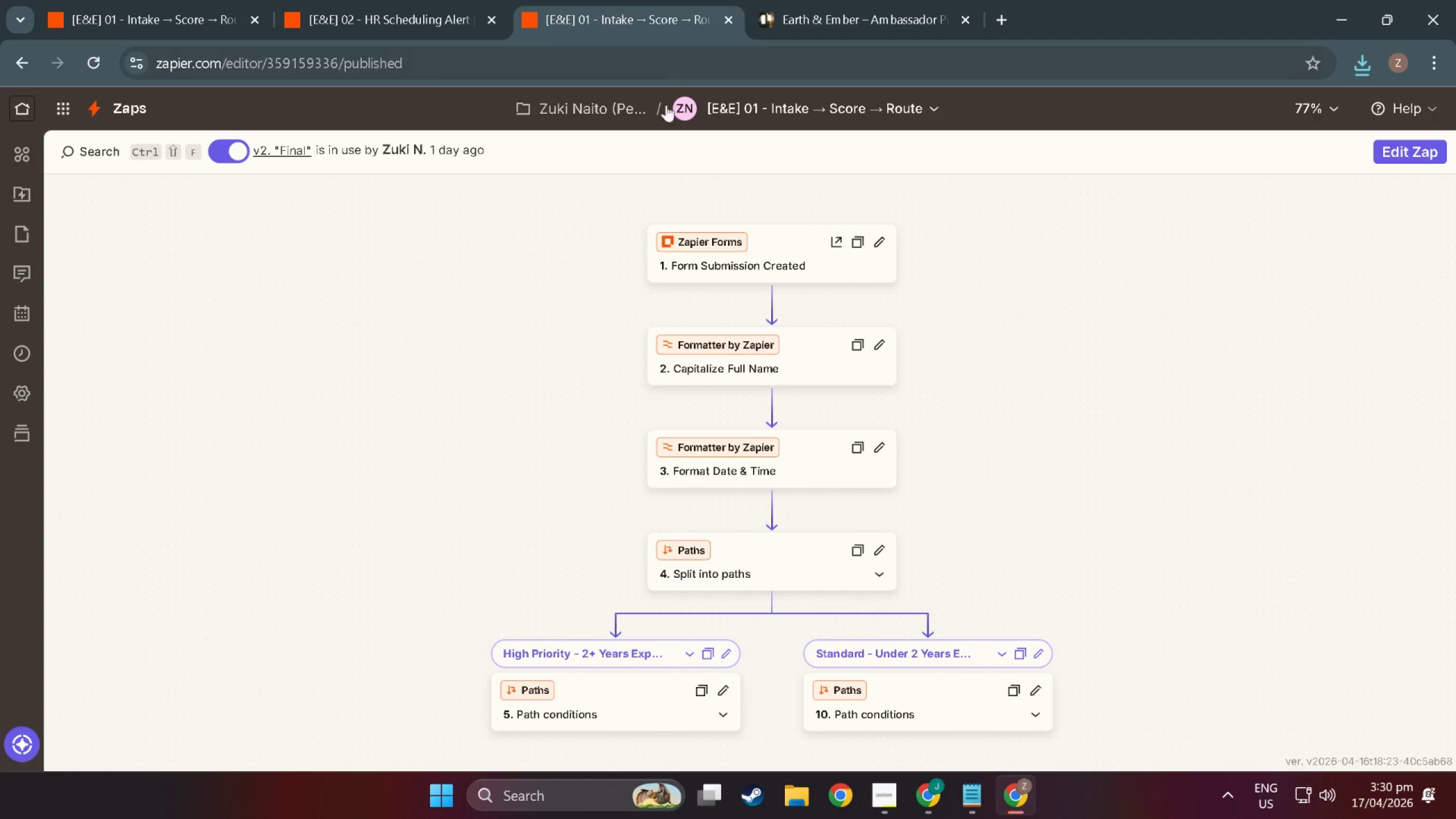 
left_click([111, 103])
 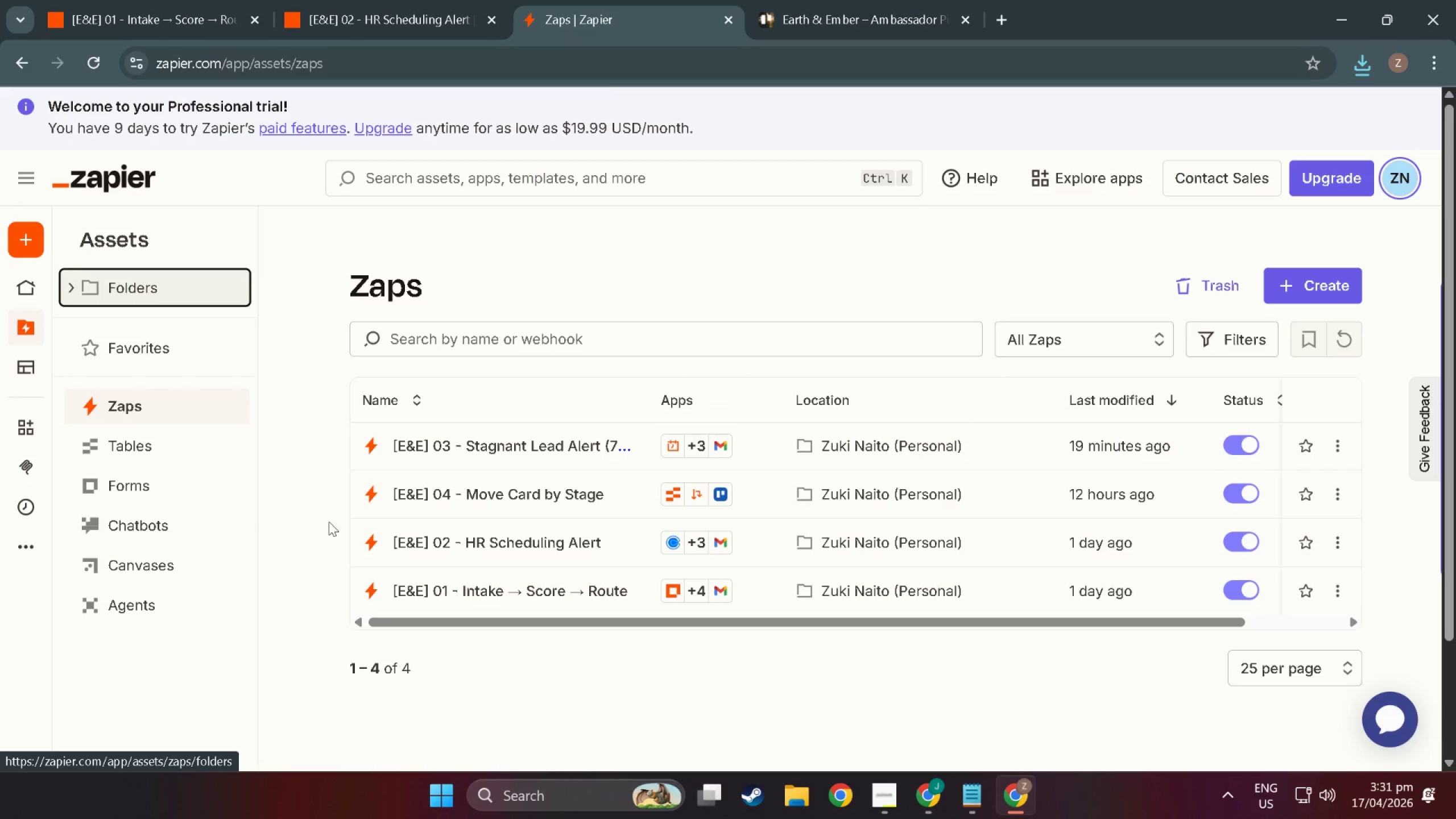 
wait(6.14)
 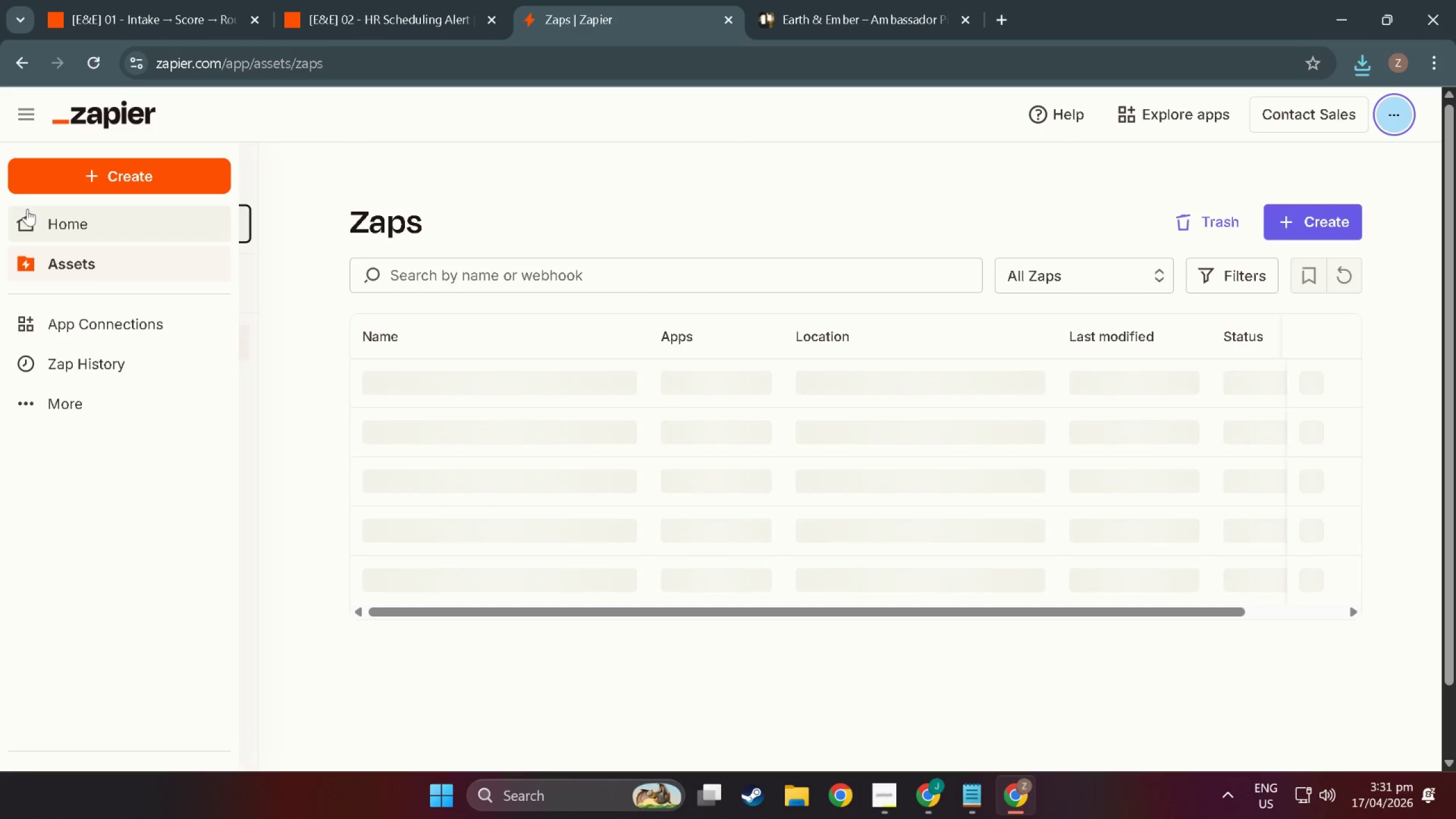 
left_click([468, 486])
 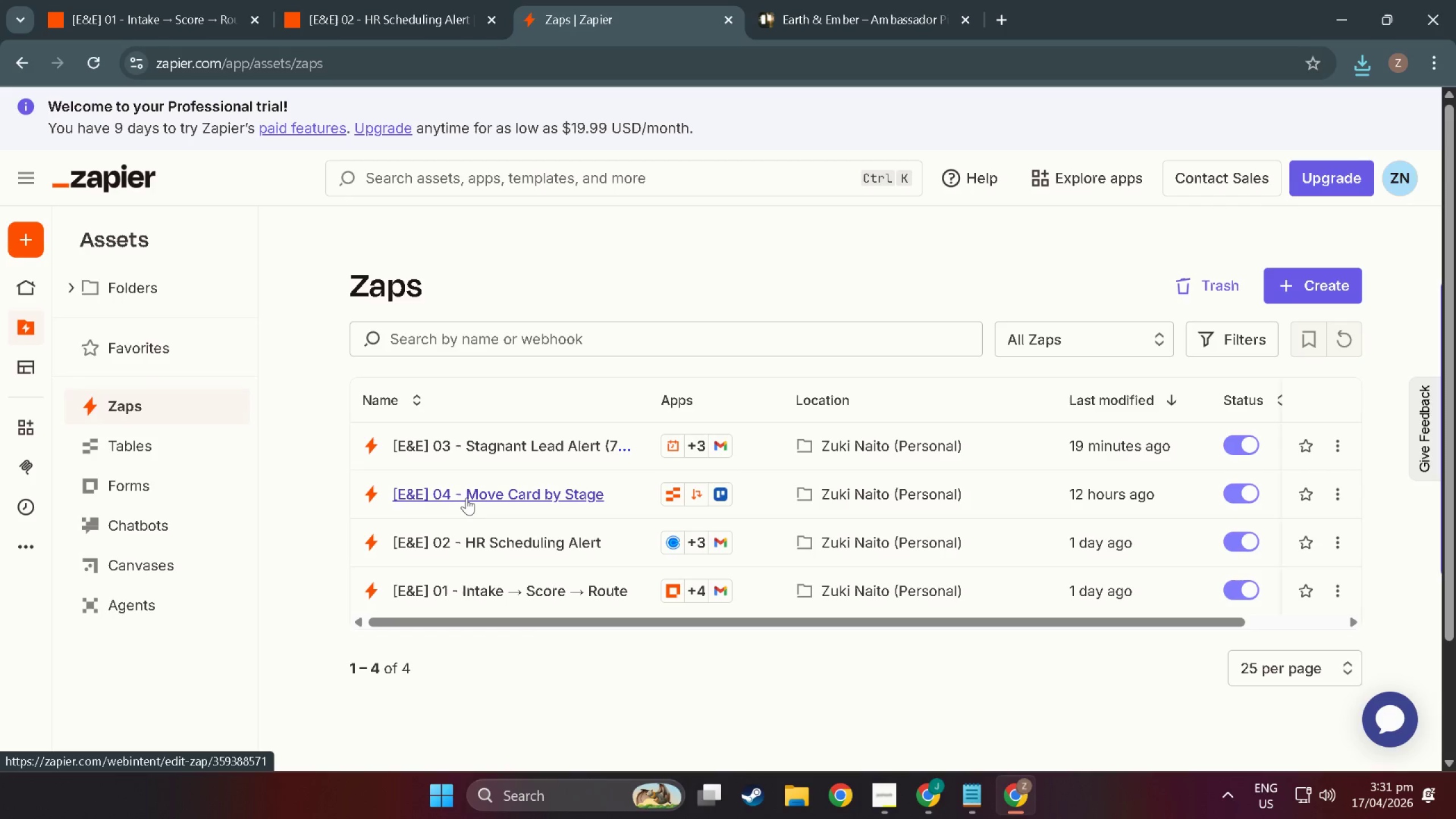 
left_click([466, 498])
 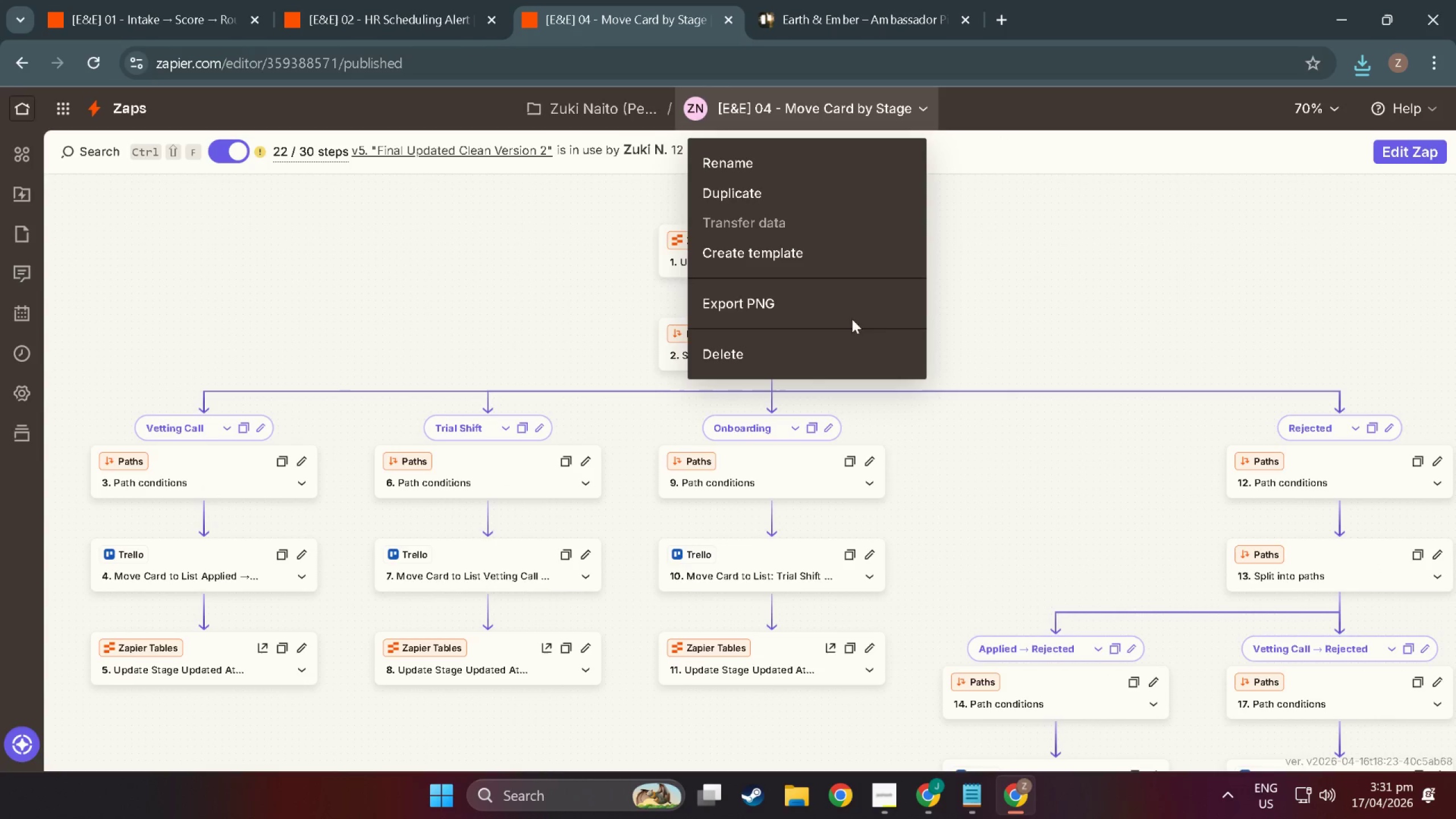 
wait(9.19)
 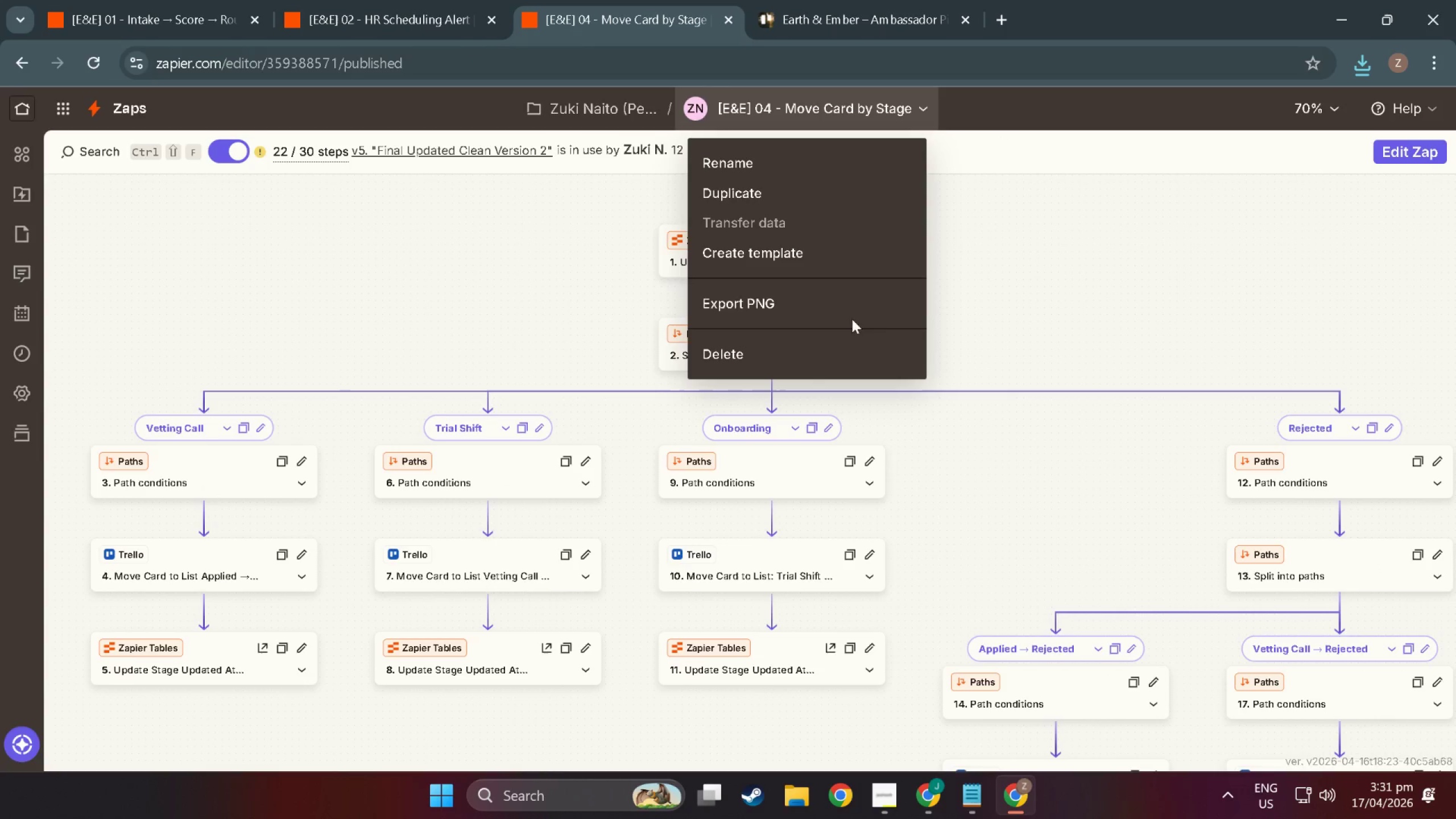 
left_click([799, 796])
 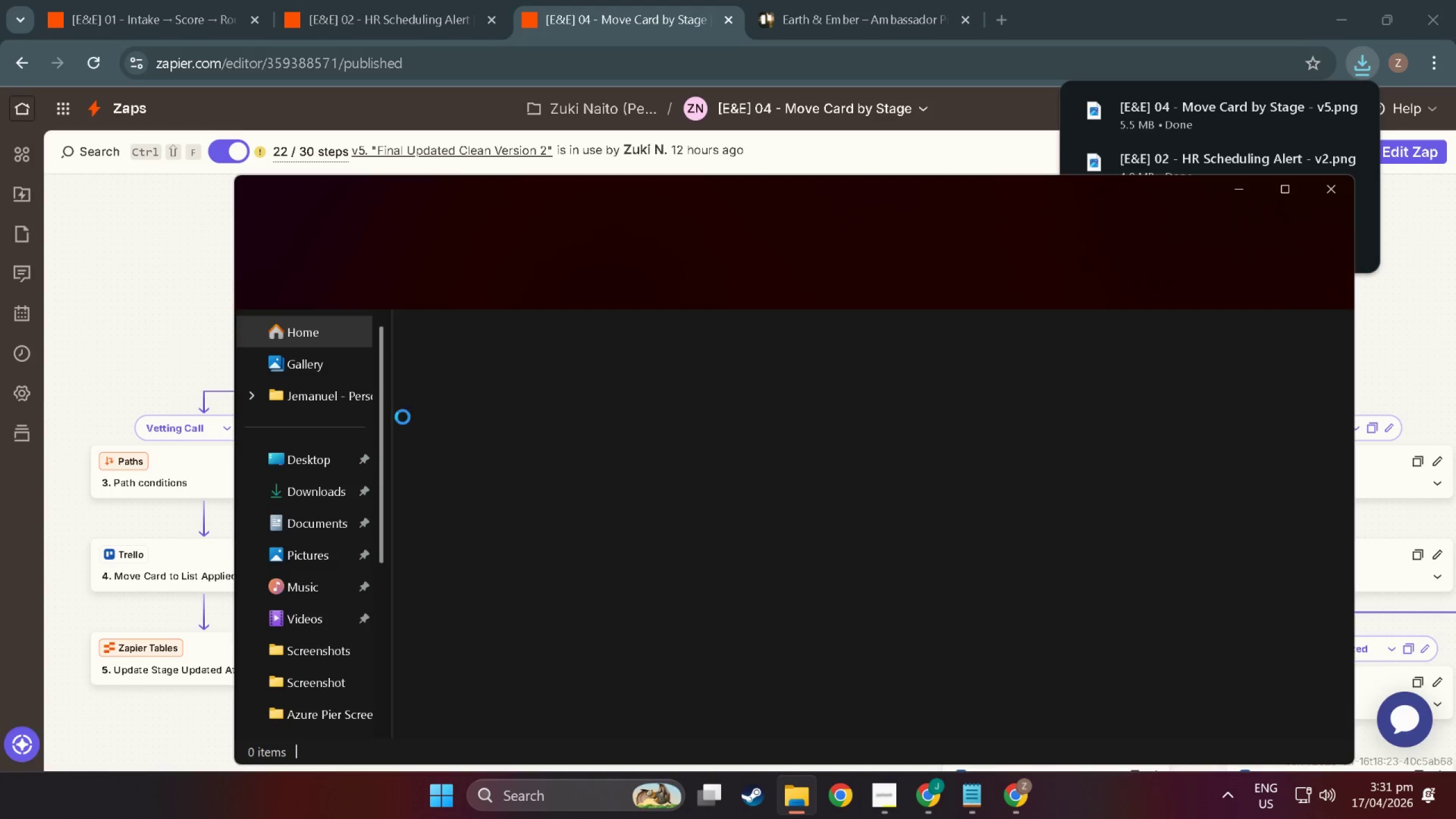 
left_click([312, 490])
 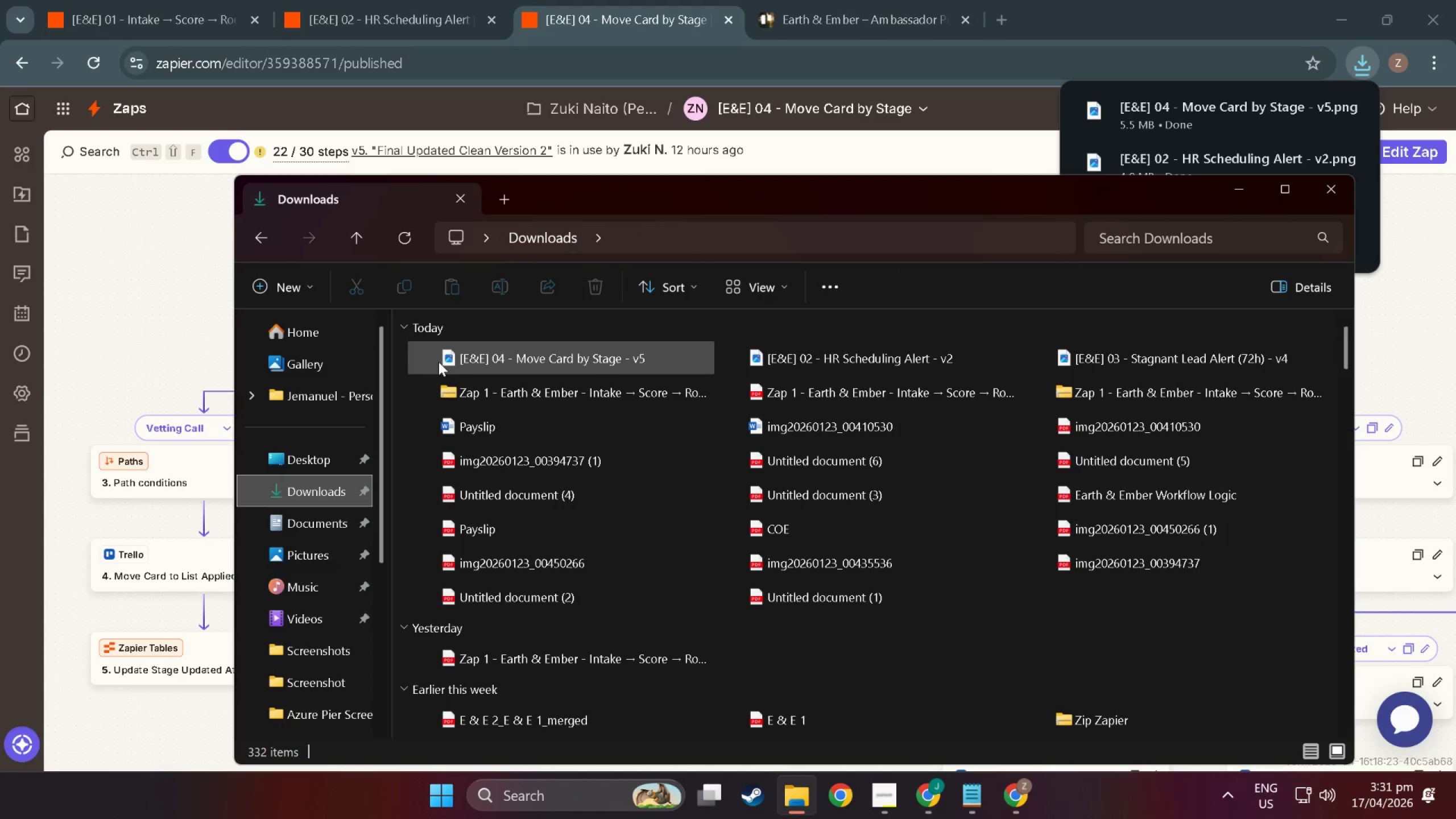 
double_click([439, 362])
 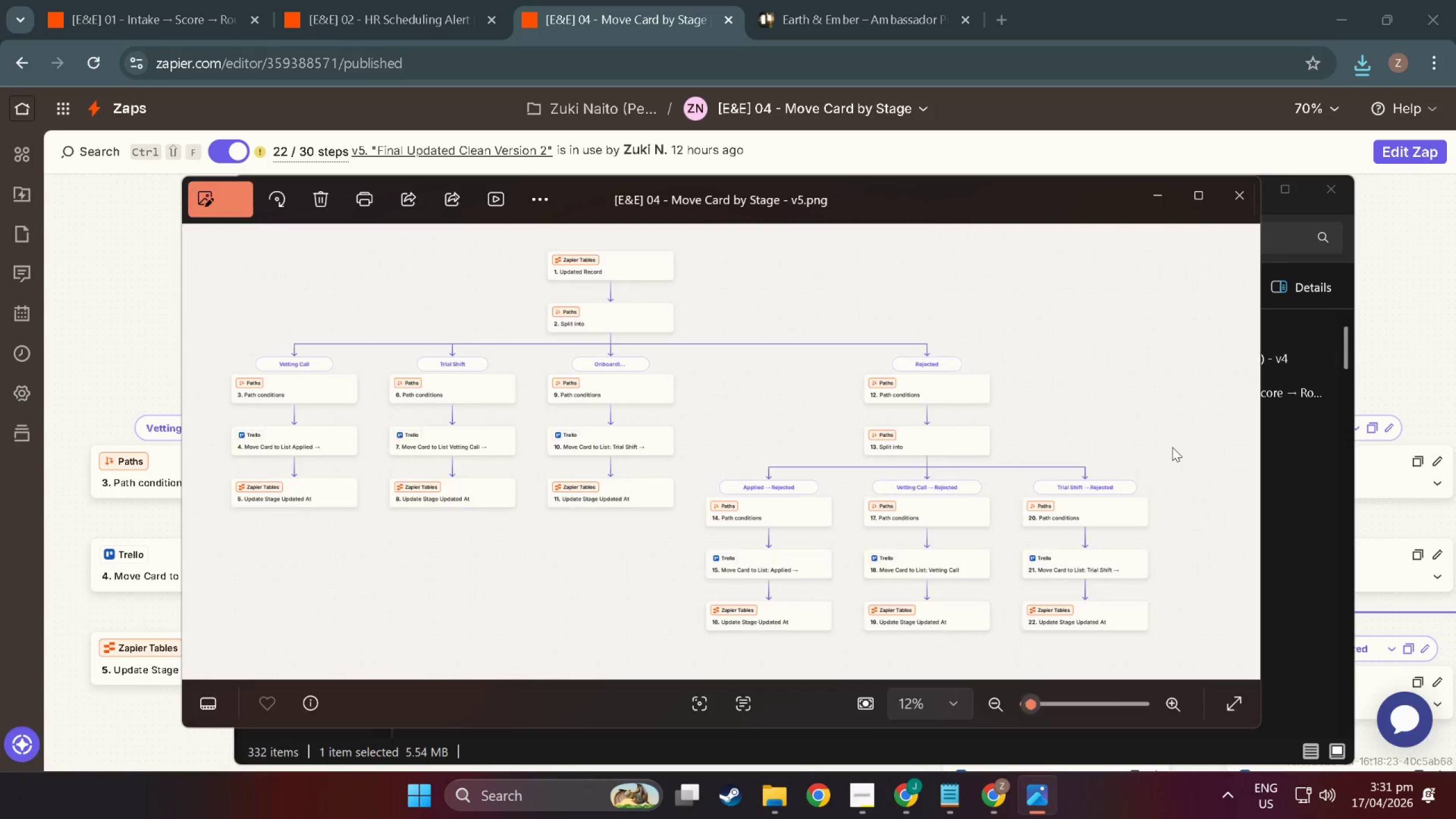 
left_click([1248, 456])
 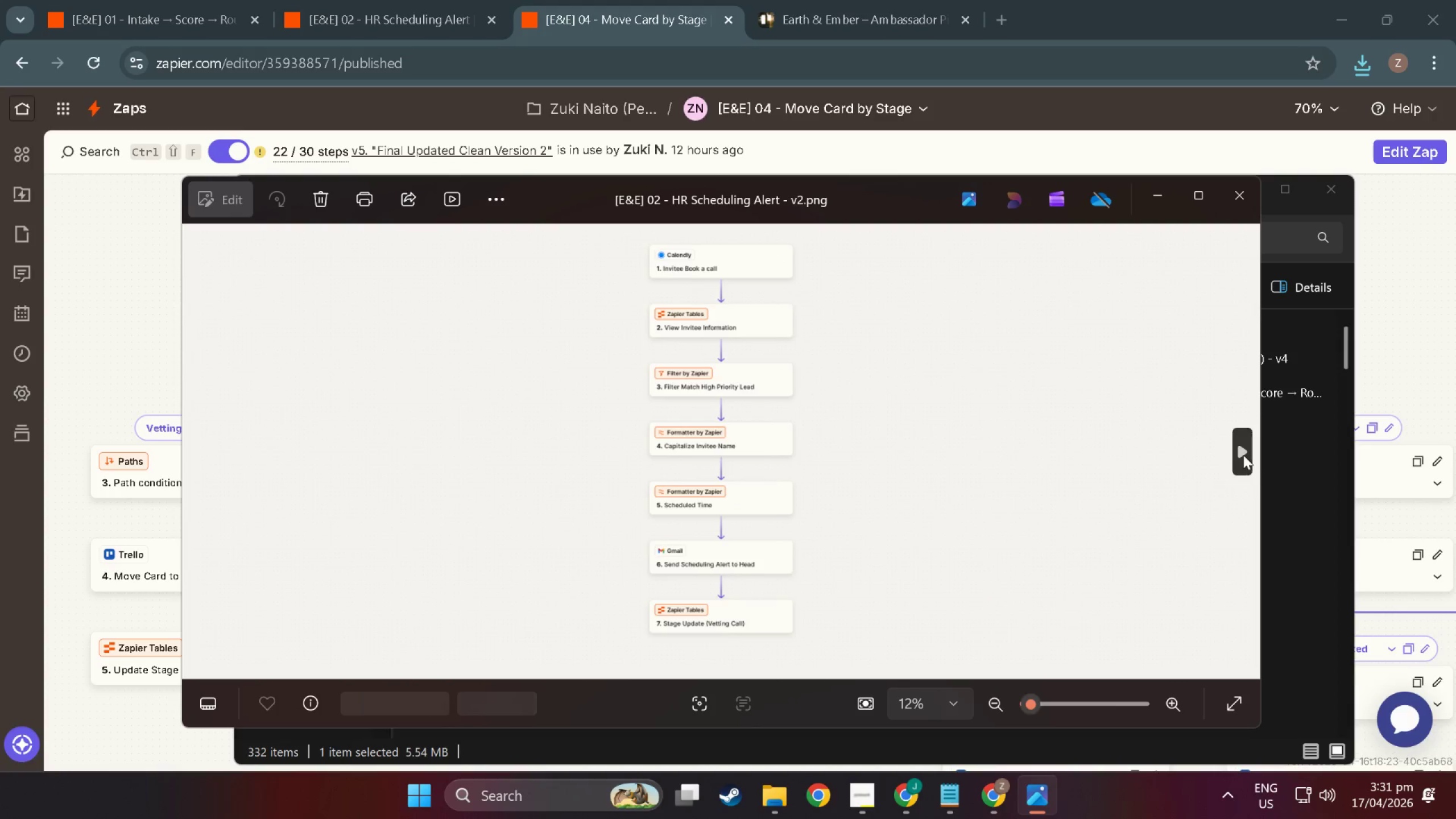 
left_click([1243, 454])
 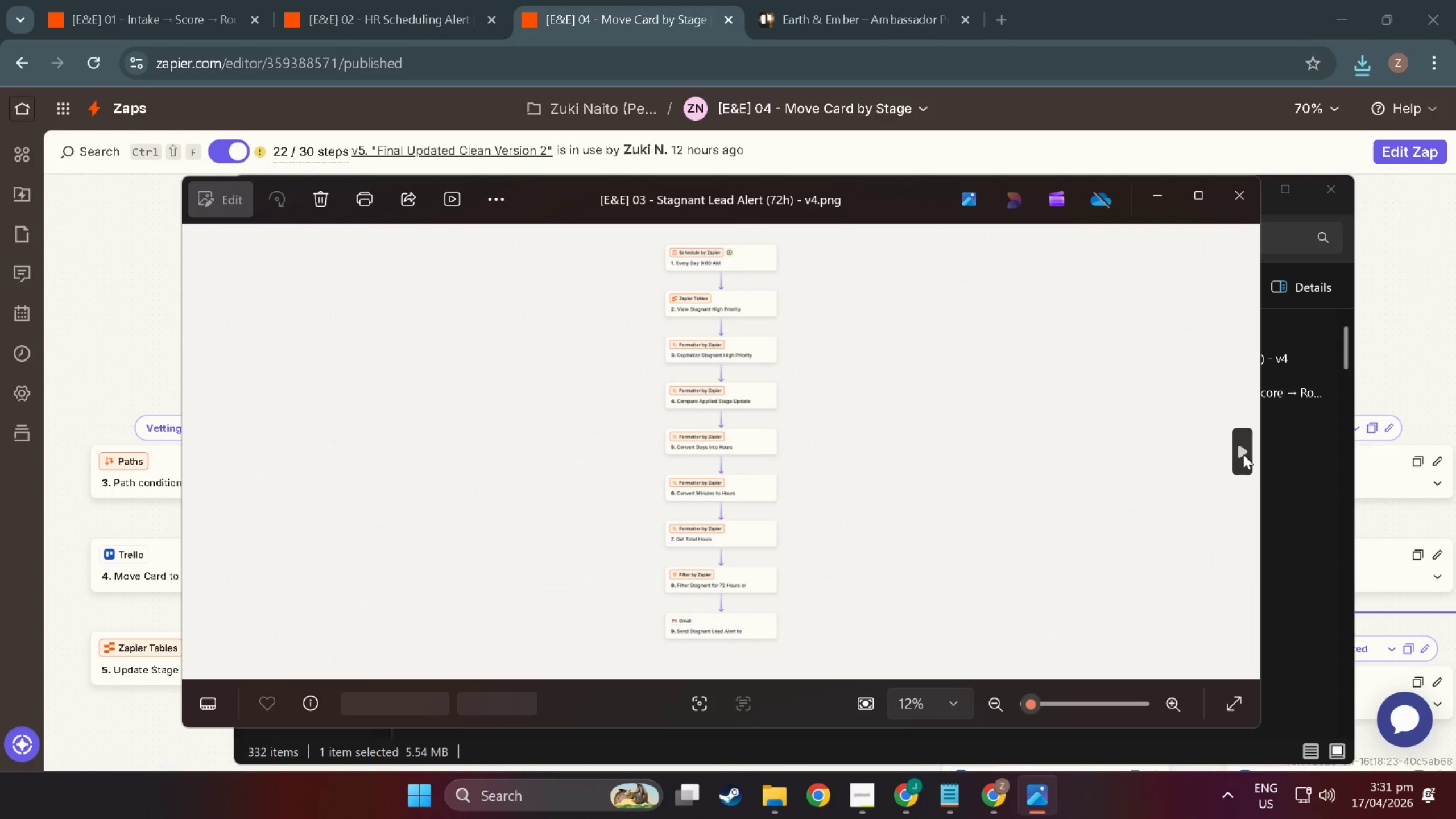 
left_click([1243, 454])
 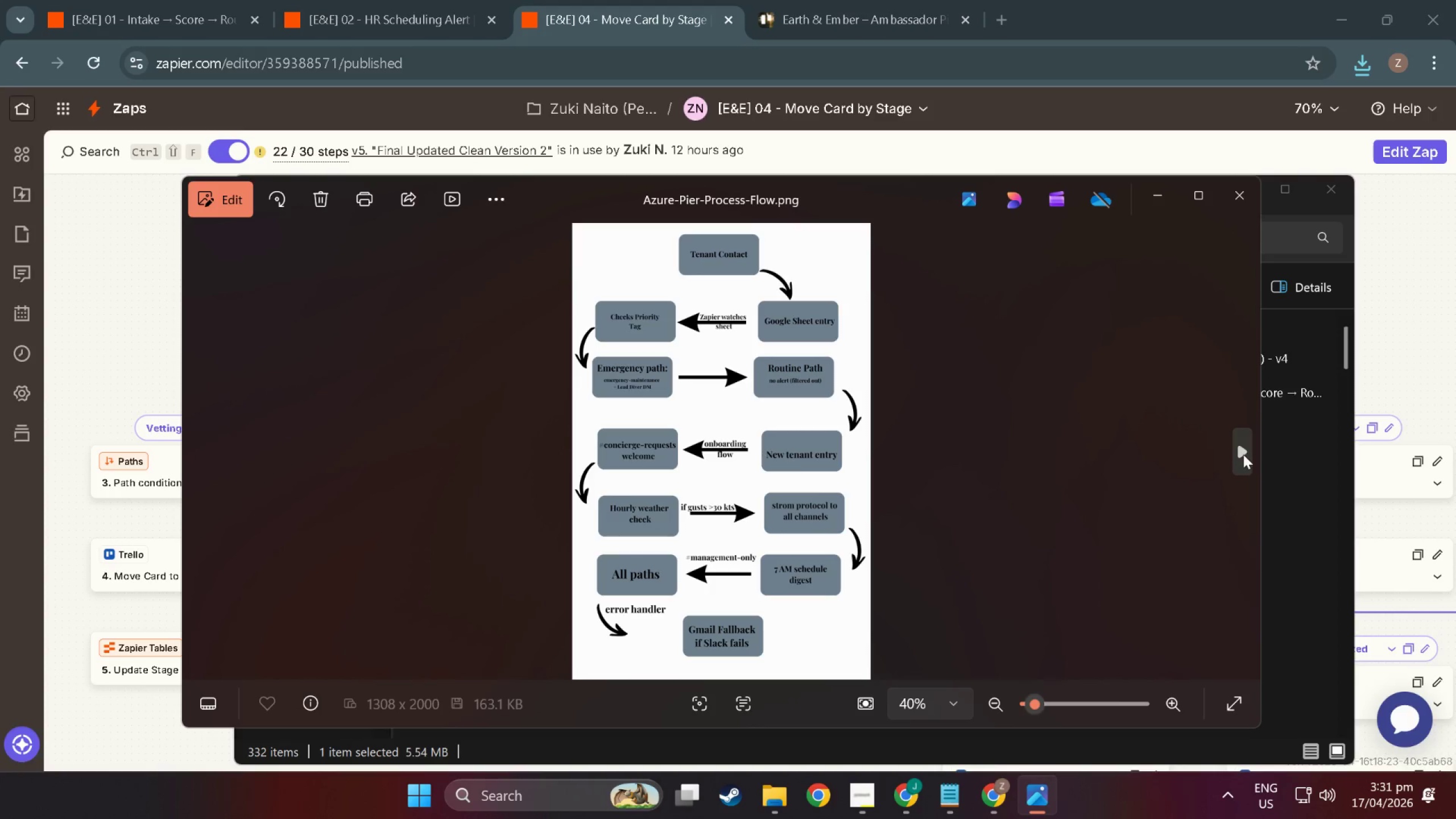 
key(Escape)
 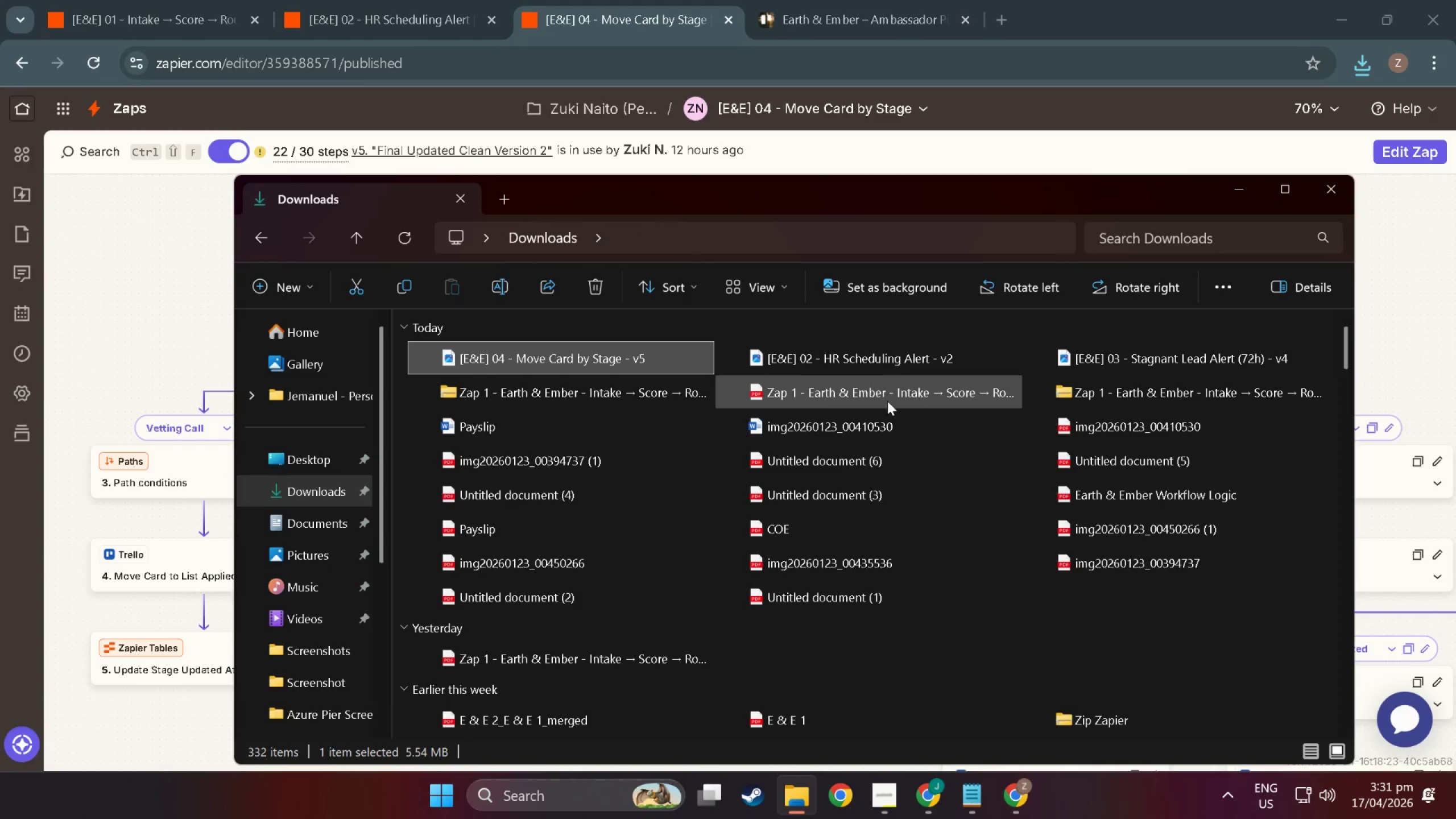 
scroll: coordinate [823, 431], scroll_direction: up, amount: 3.0
 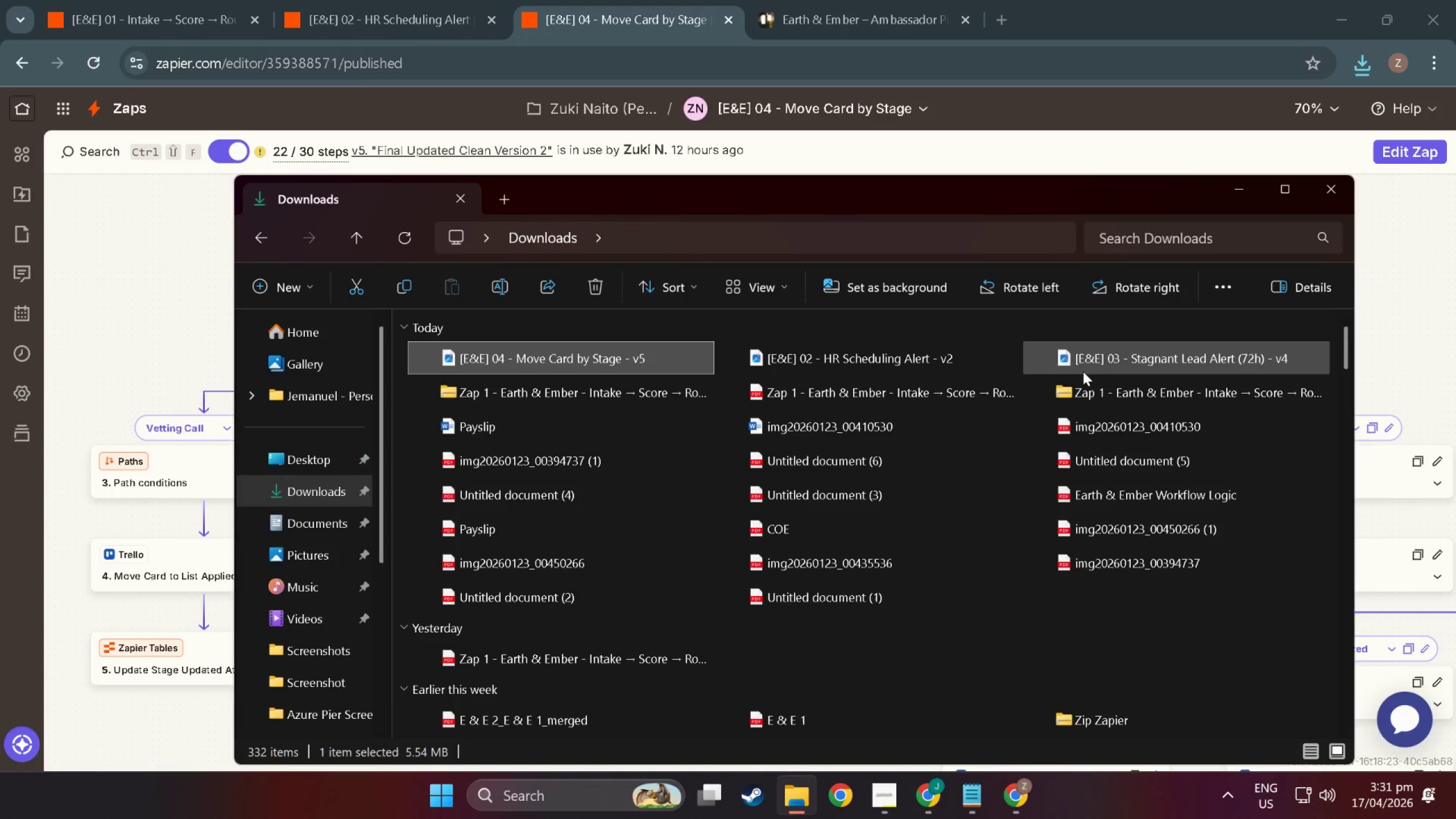 
left_click([1166, 363])
 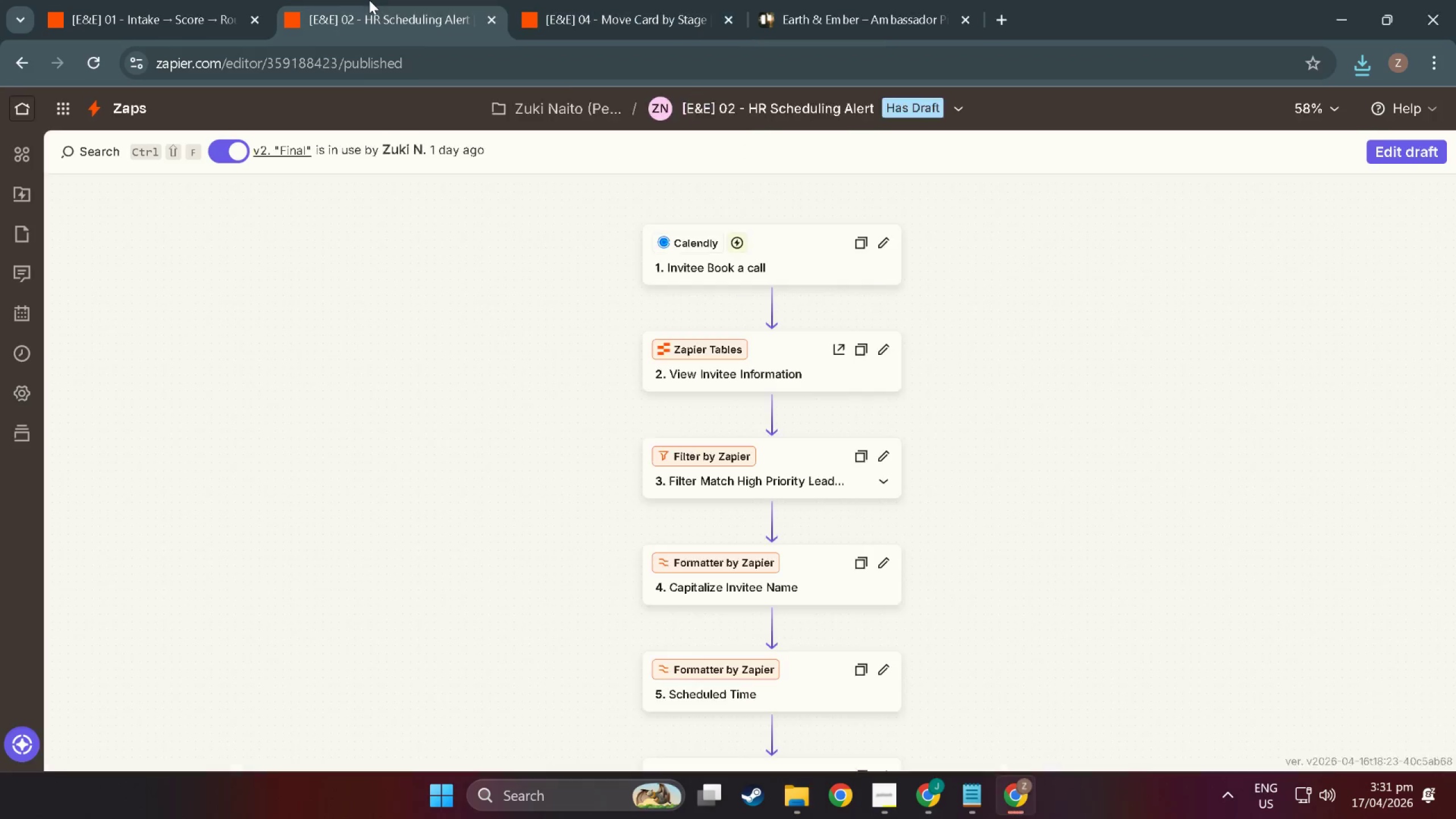 
double_click([181, 0])
 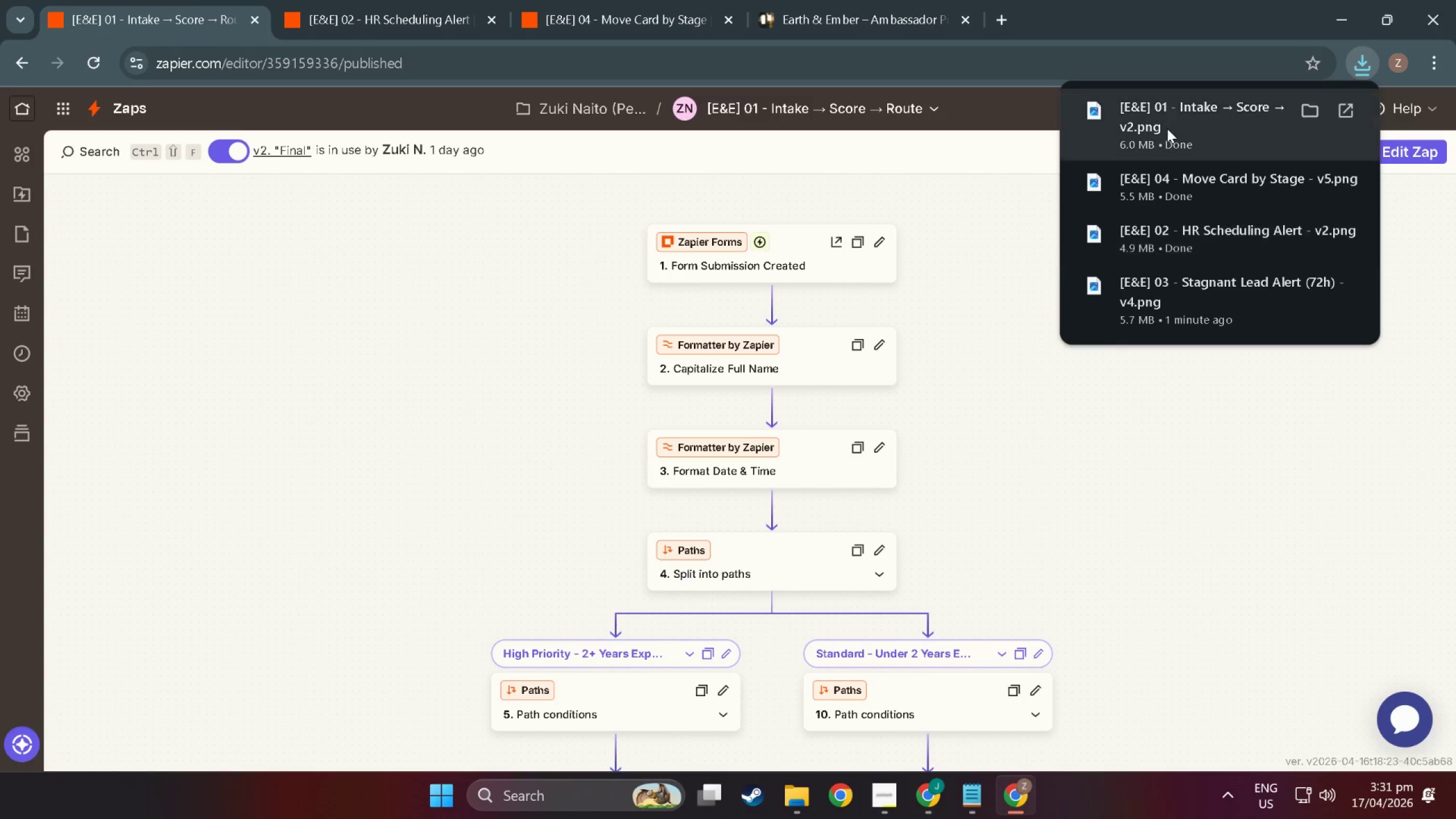 
left_click([1167, 128])
 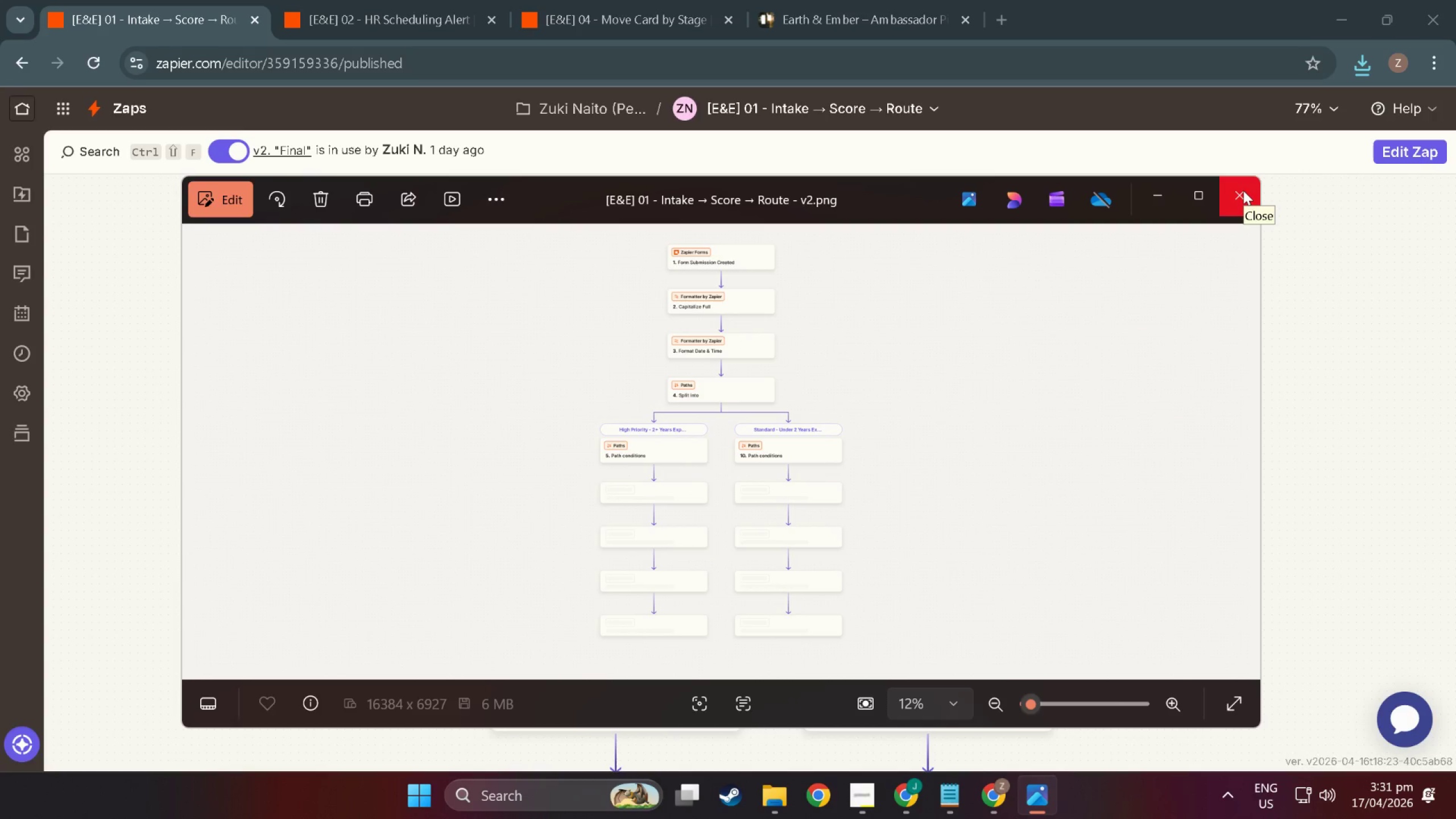 
wait(5.91)
 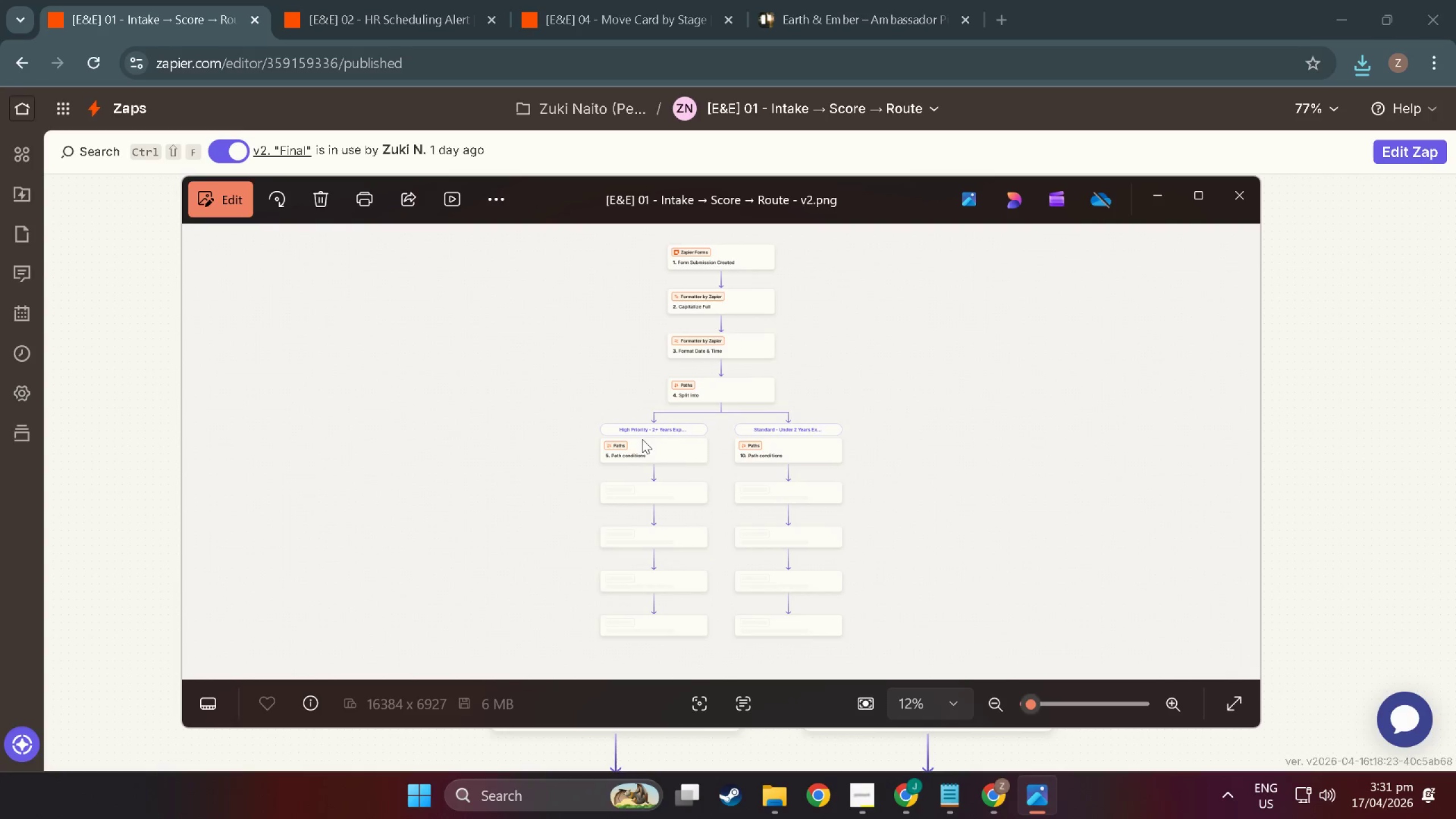 
left_click([1243, 191])
 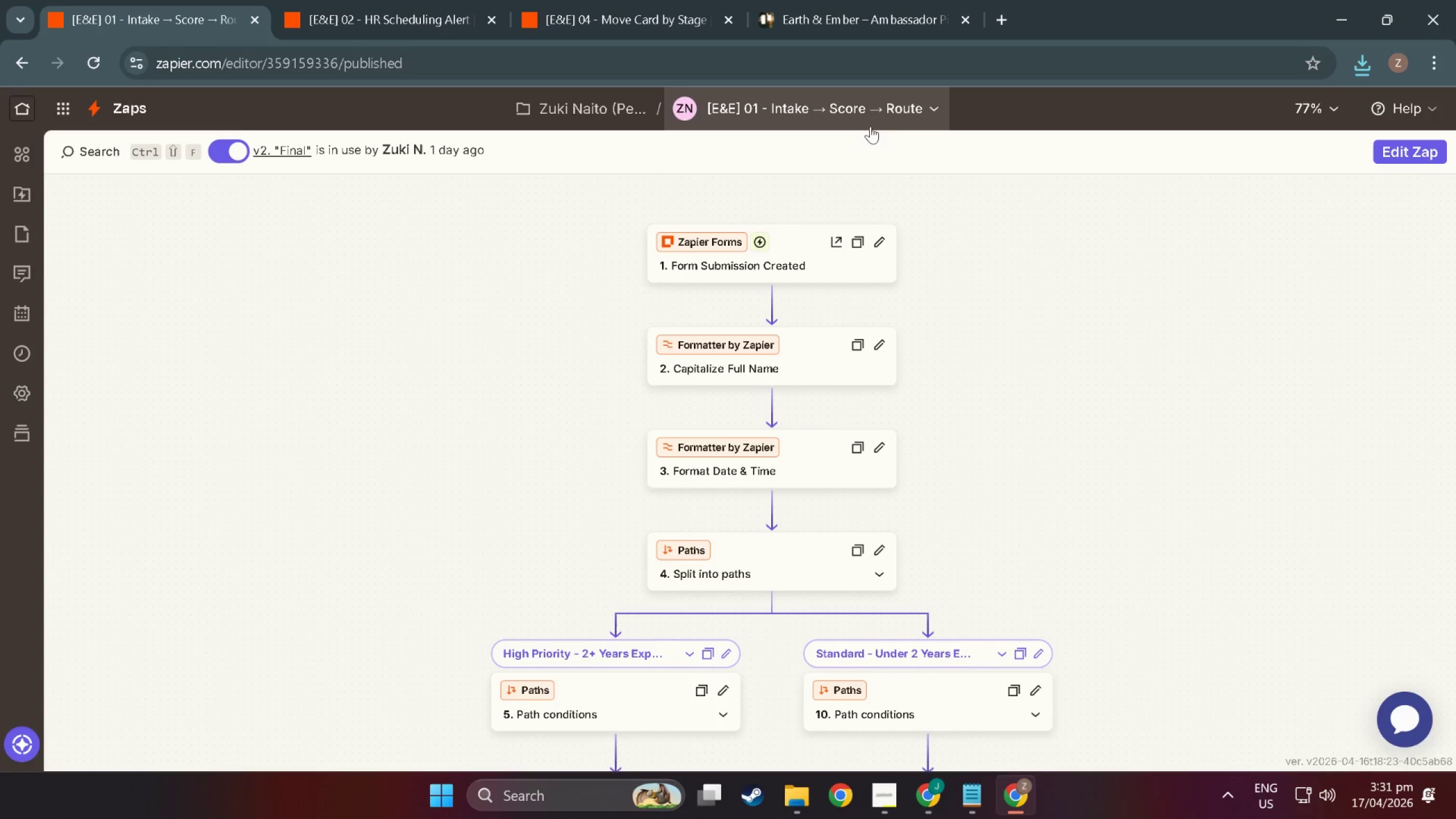 
left_click([916, 110])
 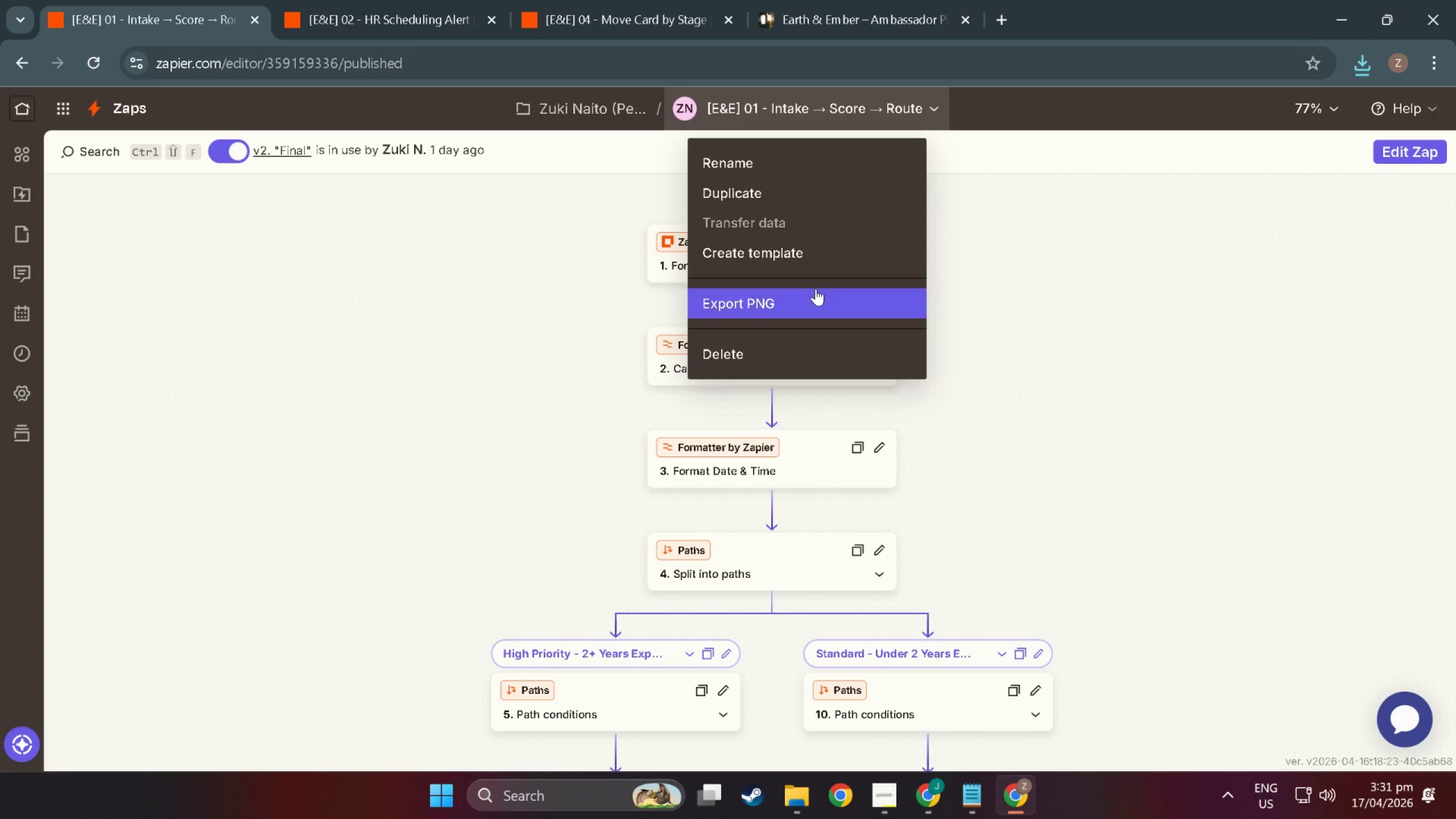 
left_click([808, 296])
 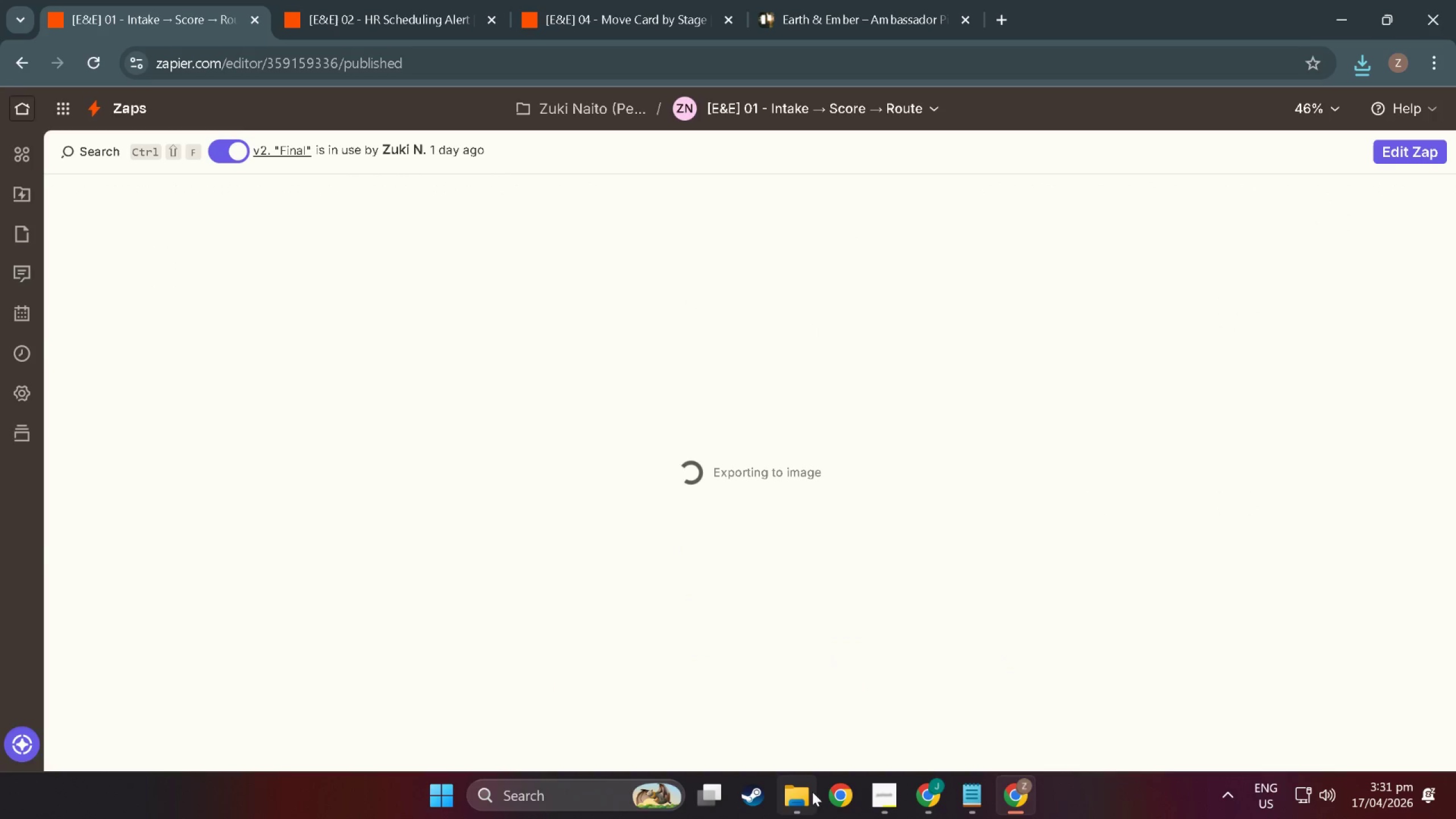 
left_click([791, 795])
 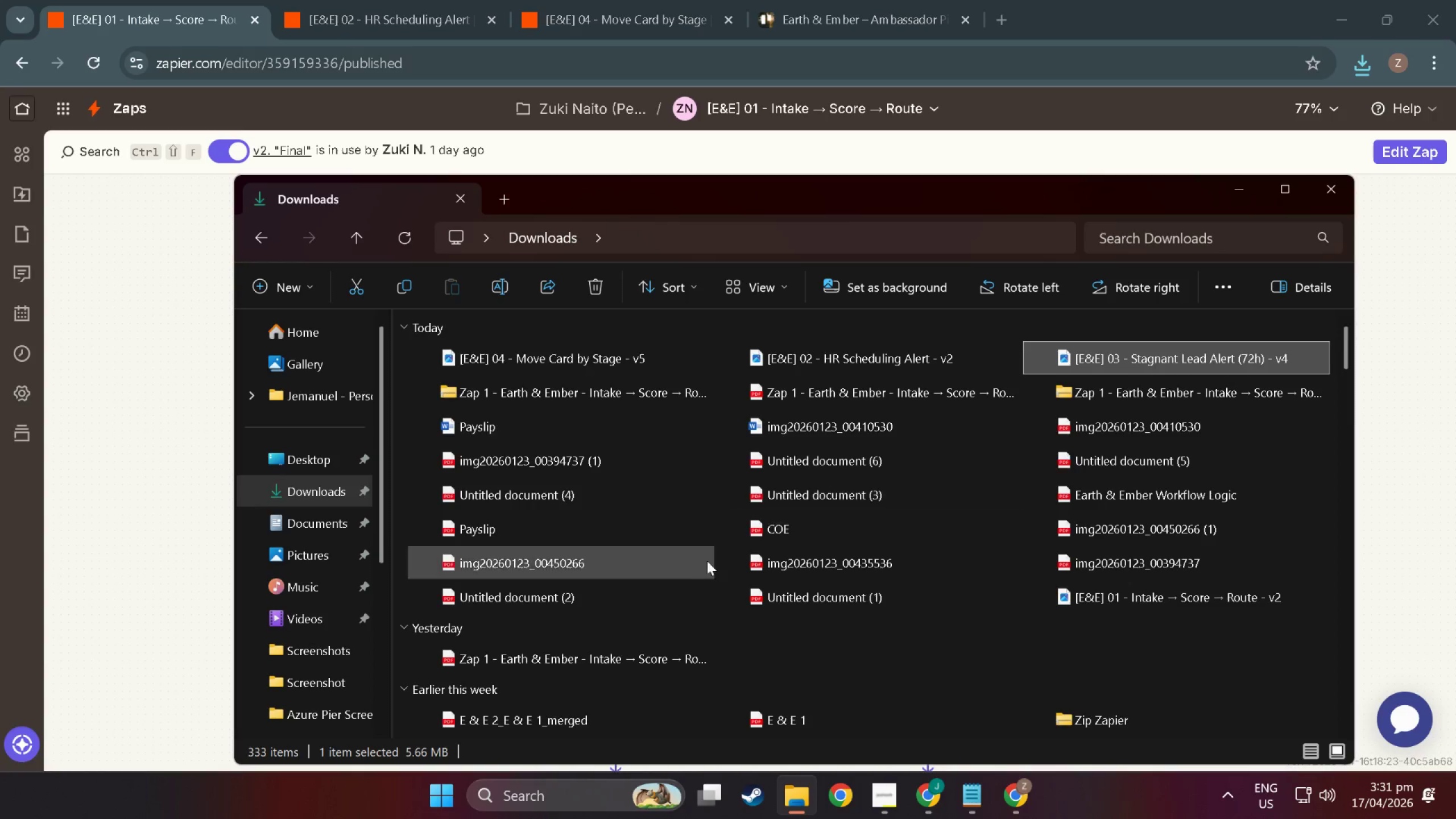 
left_click([1136, 592])
 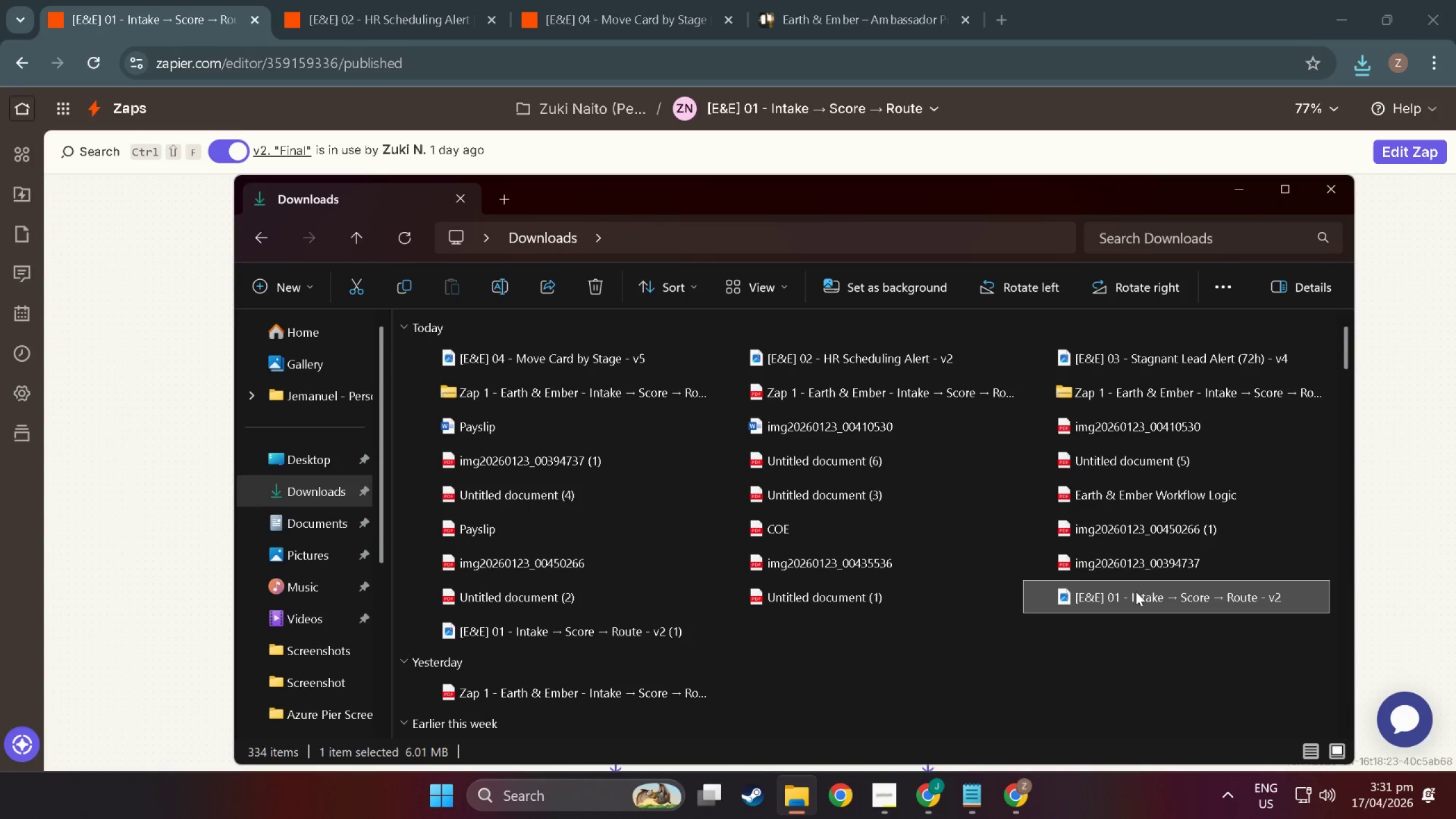 
key(Shift+Delete)
 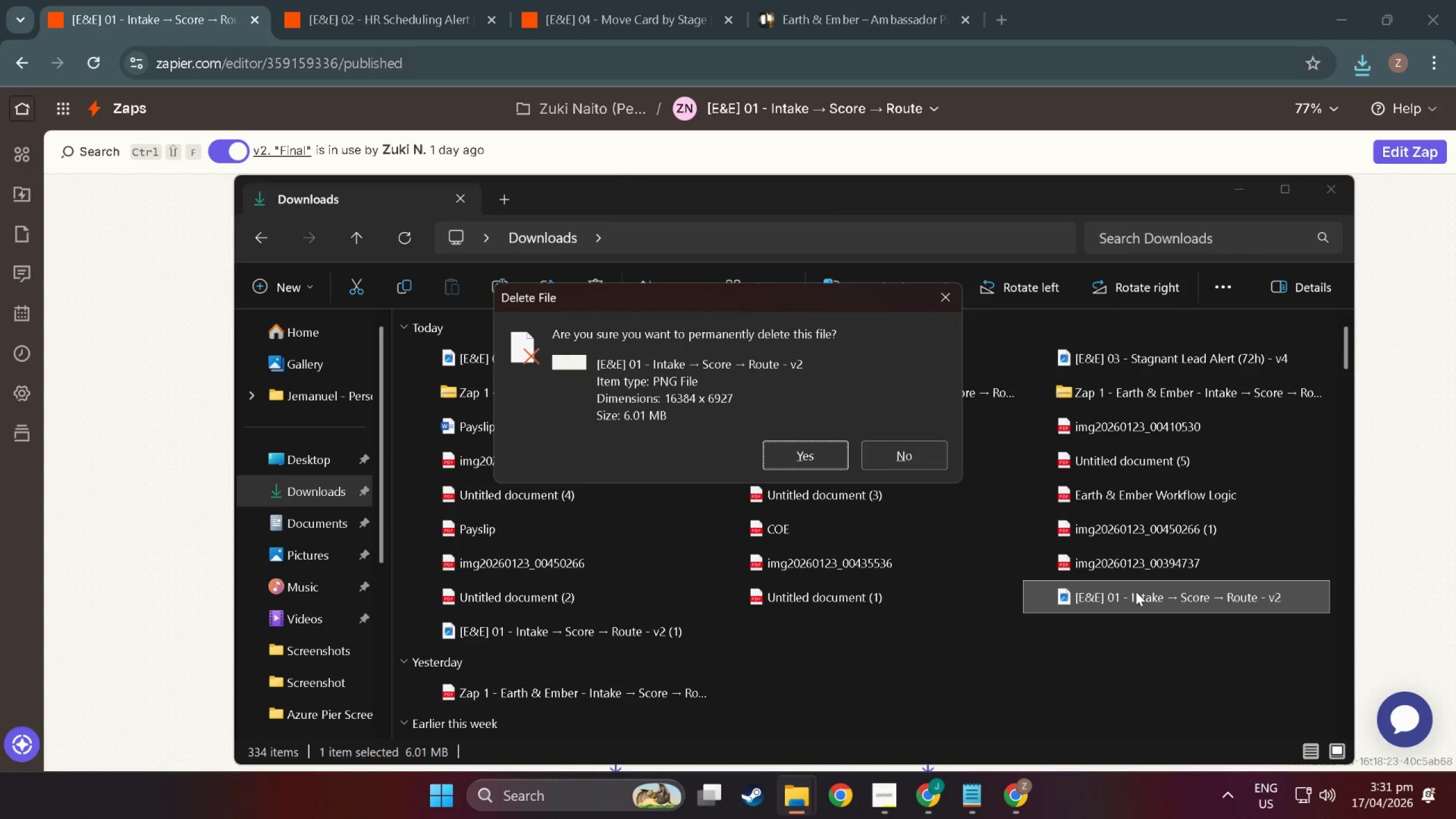 
key(Enter)
 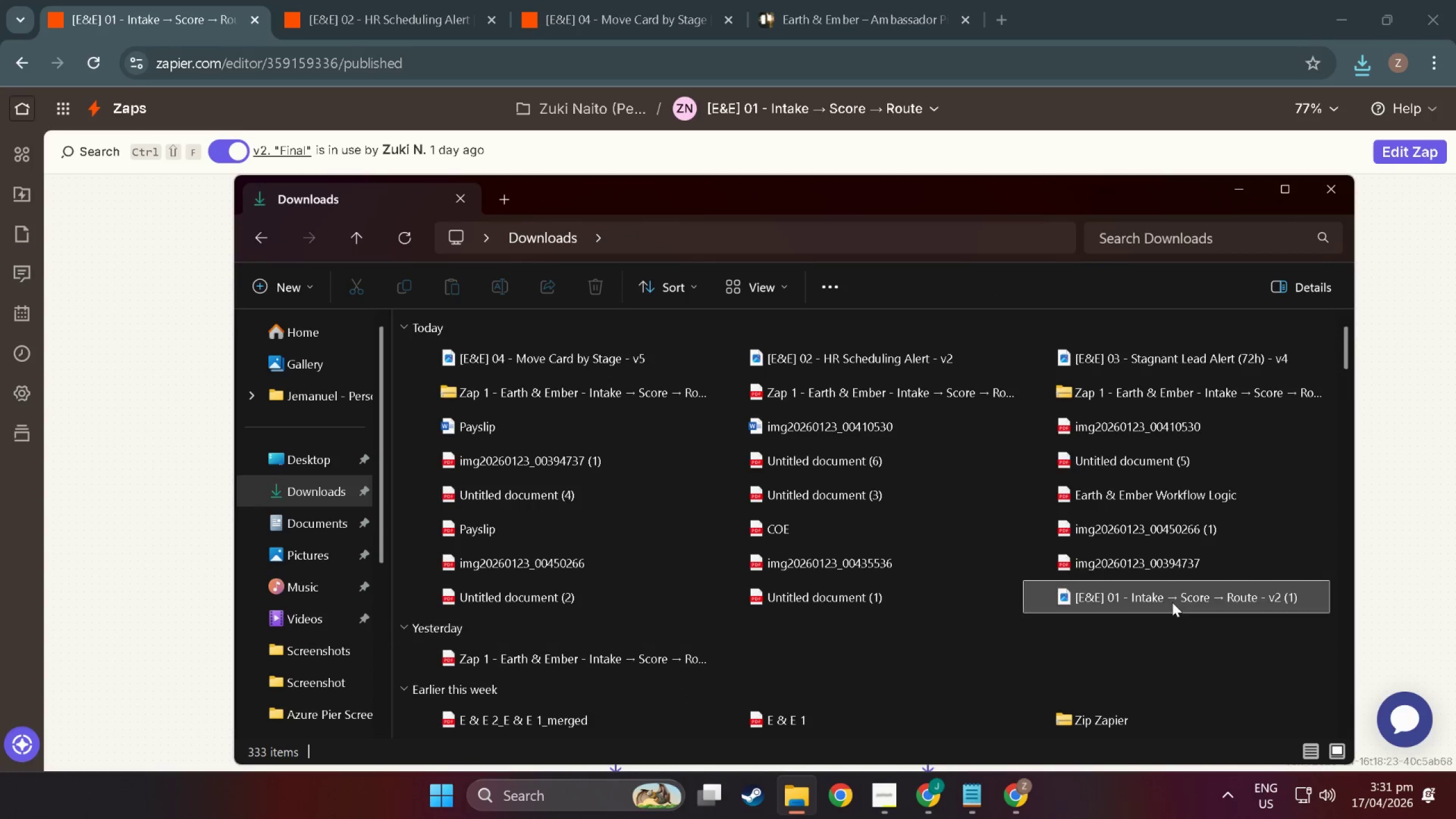 
left_click([1172, 602])
 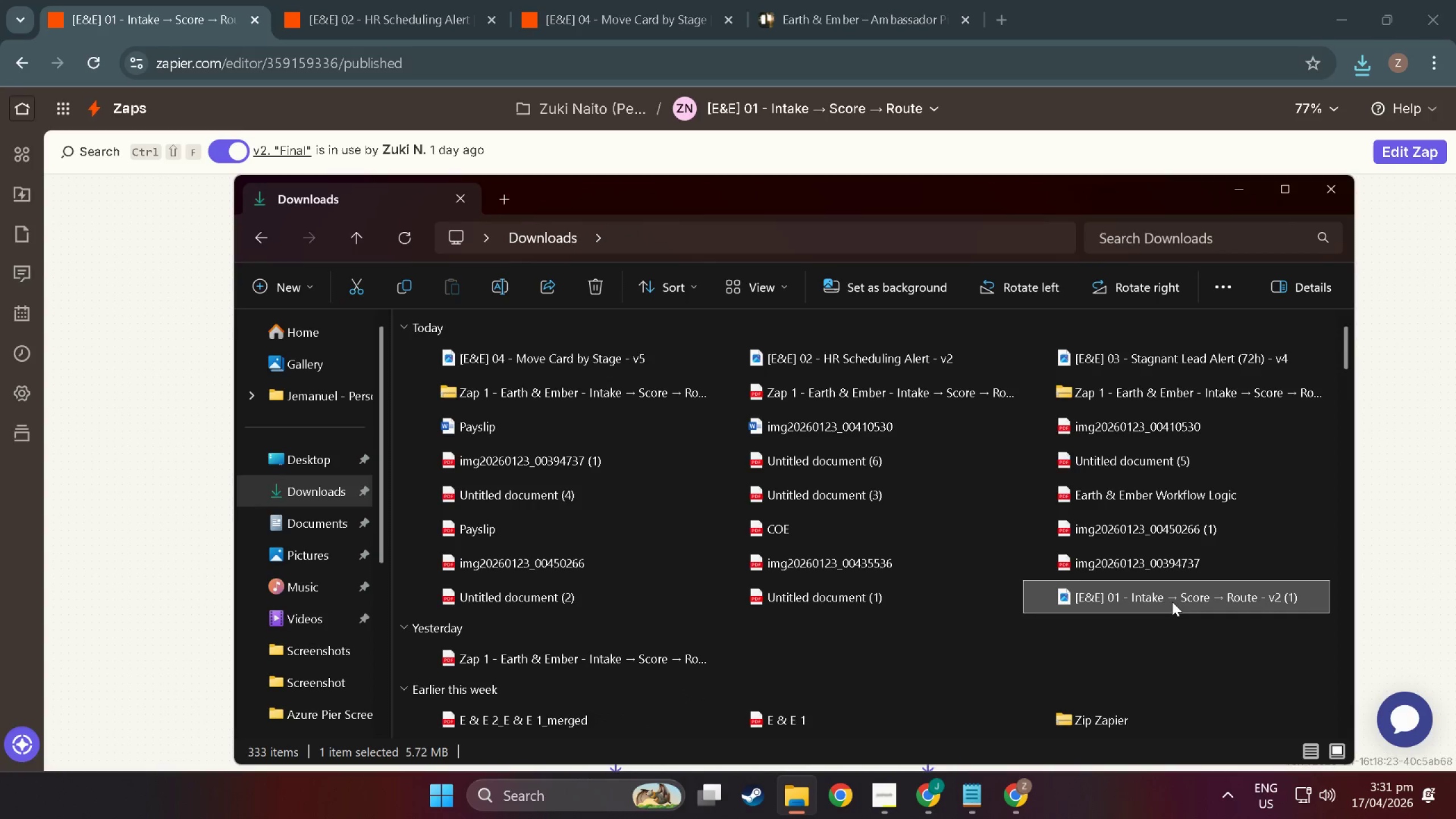 
key(Shift+Delete)
 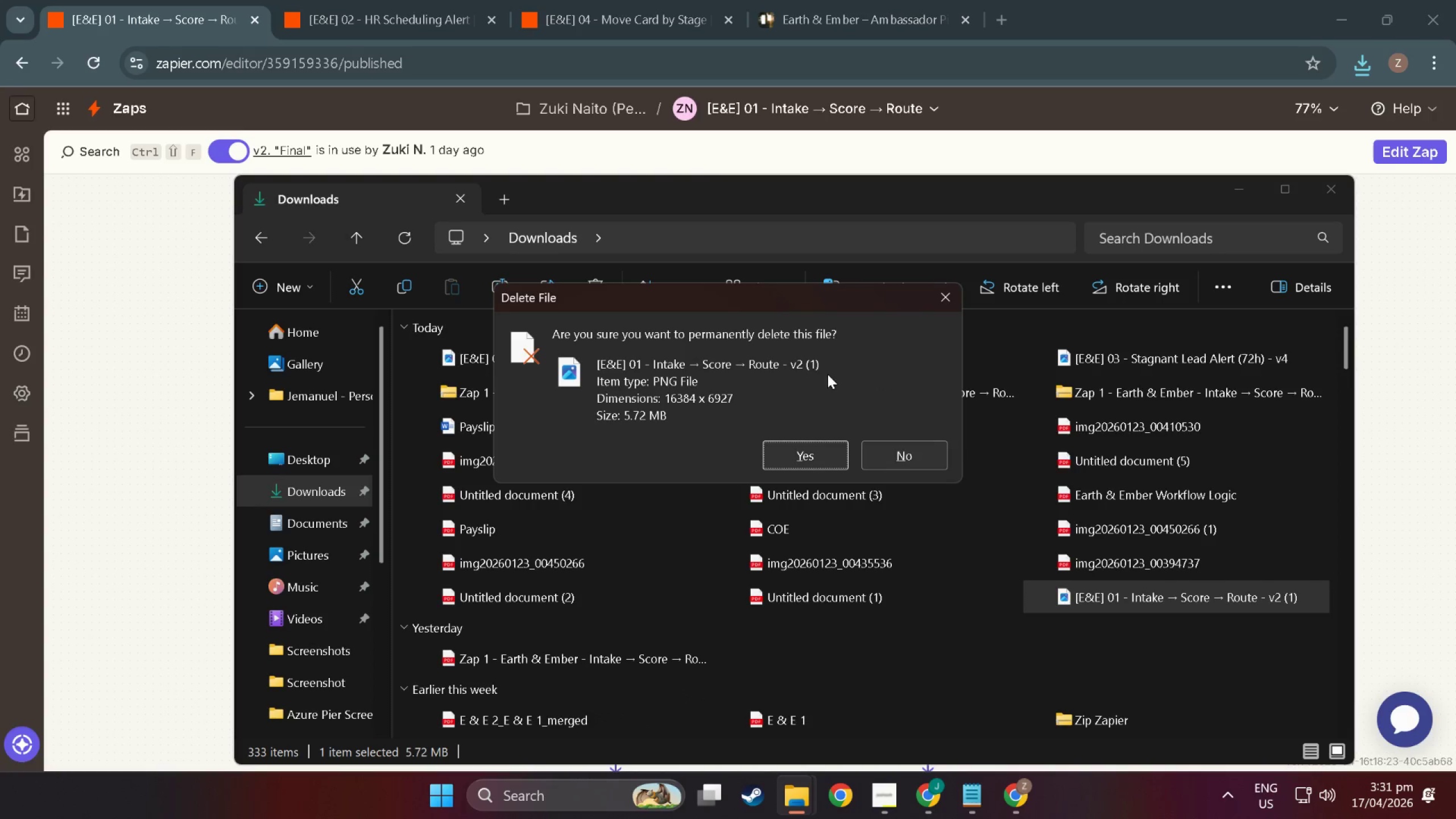 
left_click([903, 463])
 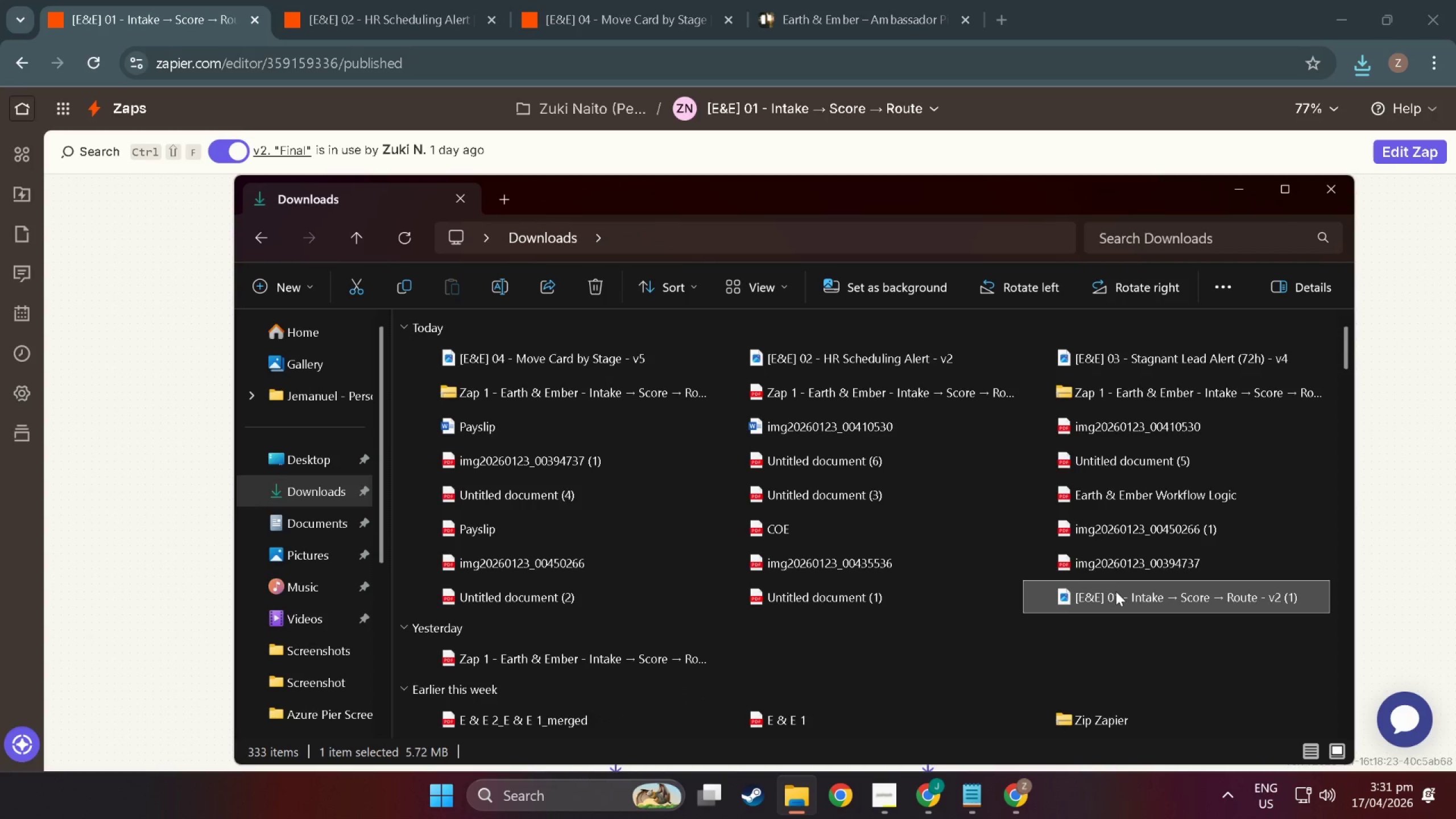 
double_click([1116, 592])
 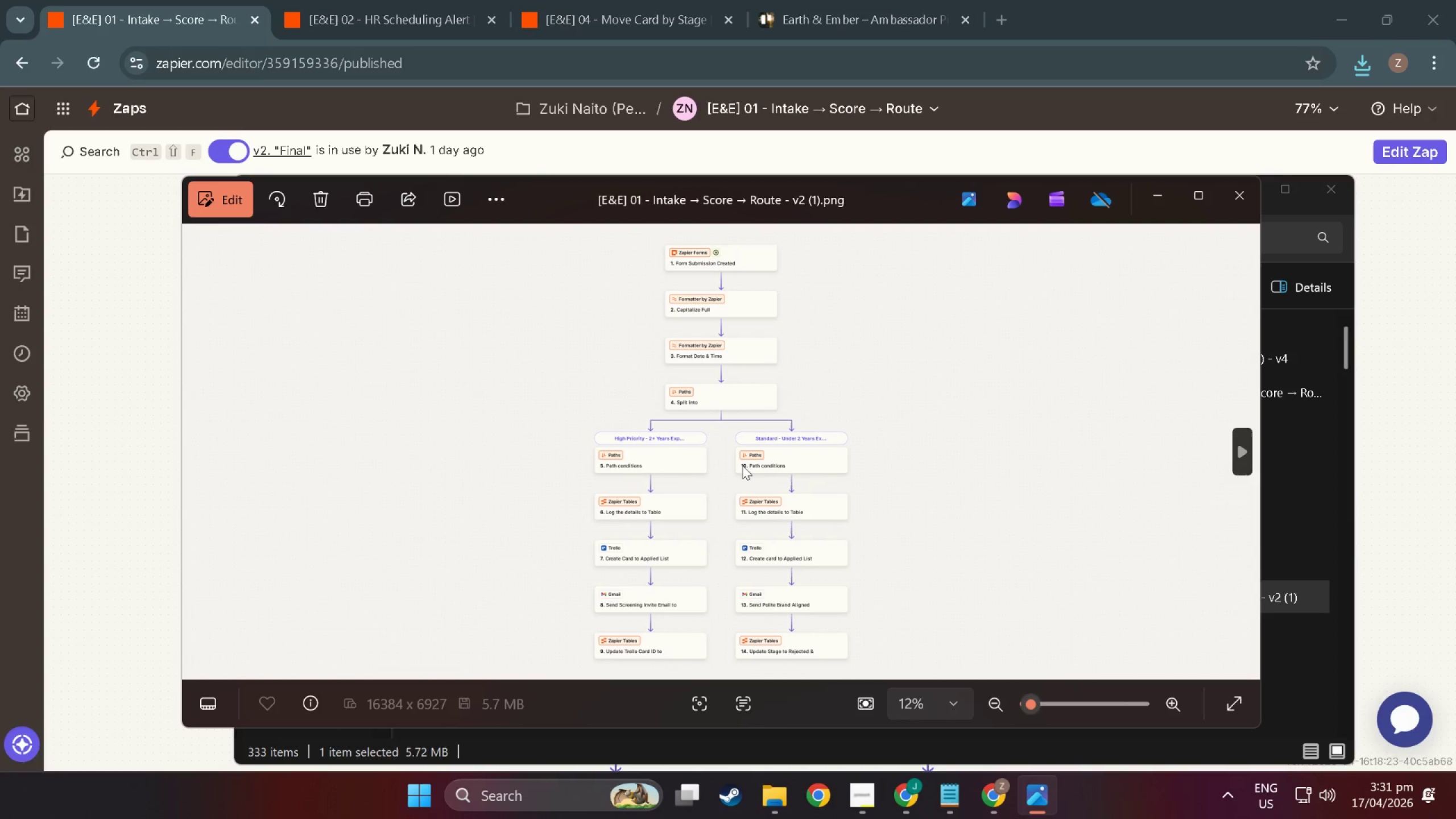 
hold_key(key=ControlLeft, duration=0.6)
 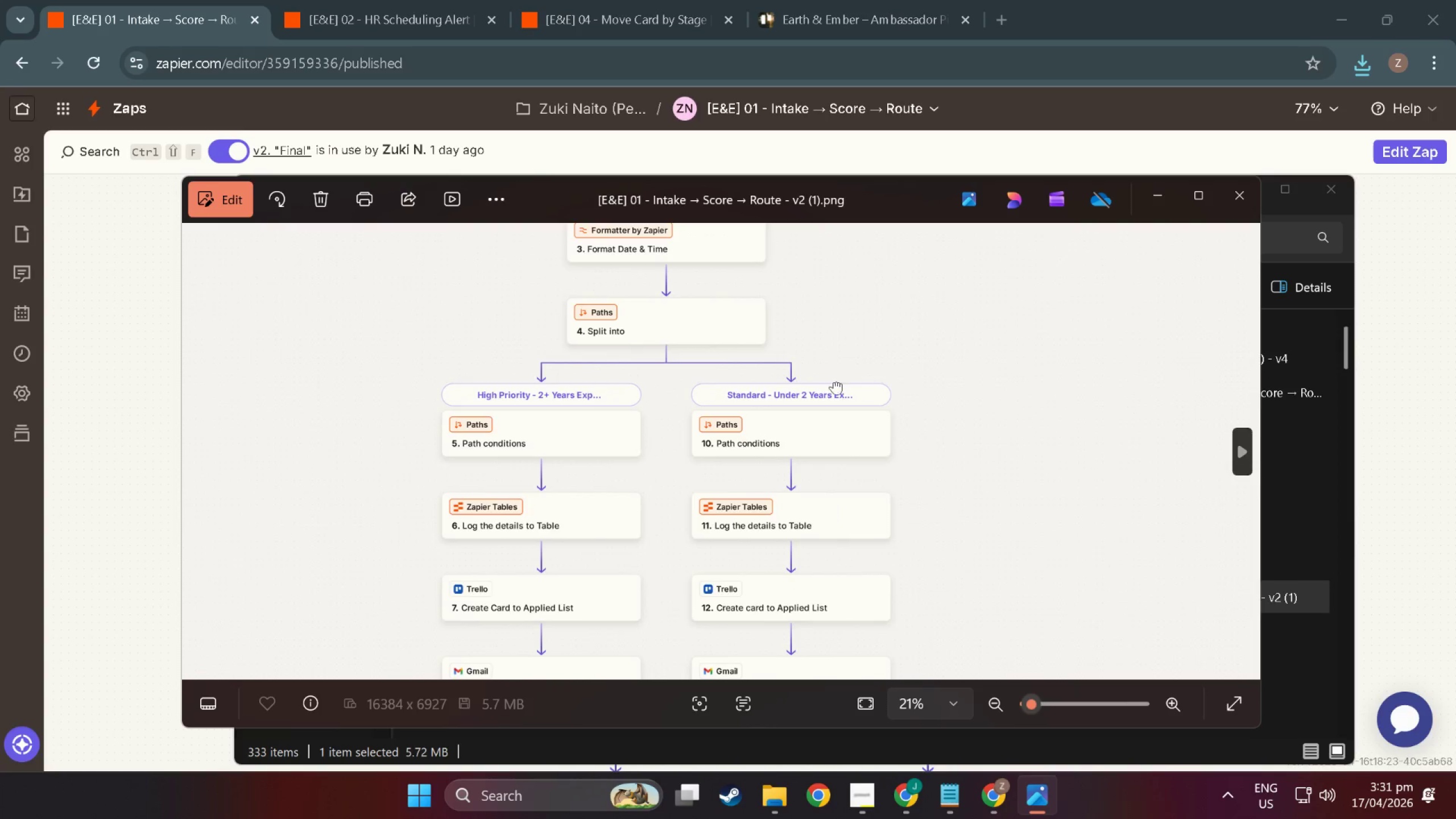 
left_click_drag(start_coordinate=[826, 591], to_coordinate=[843, 270])
 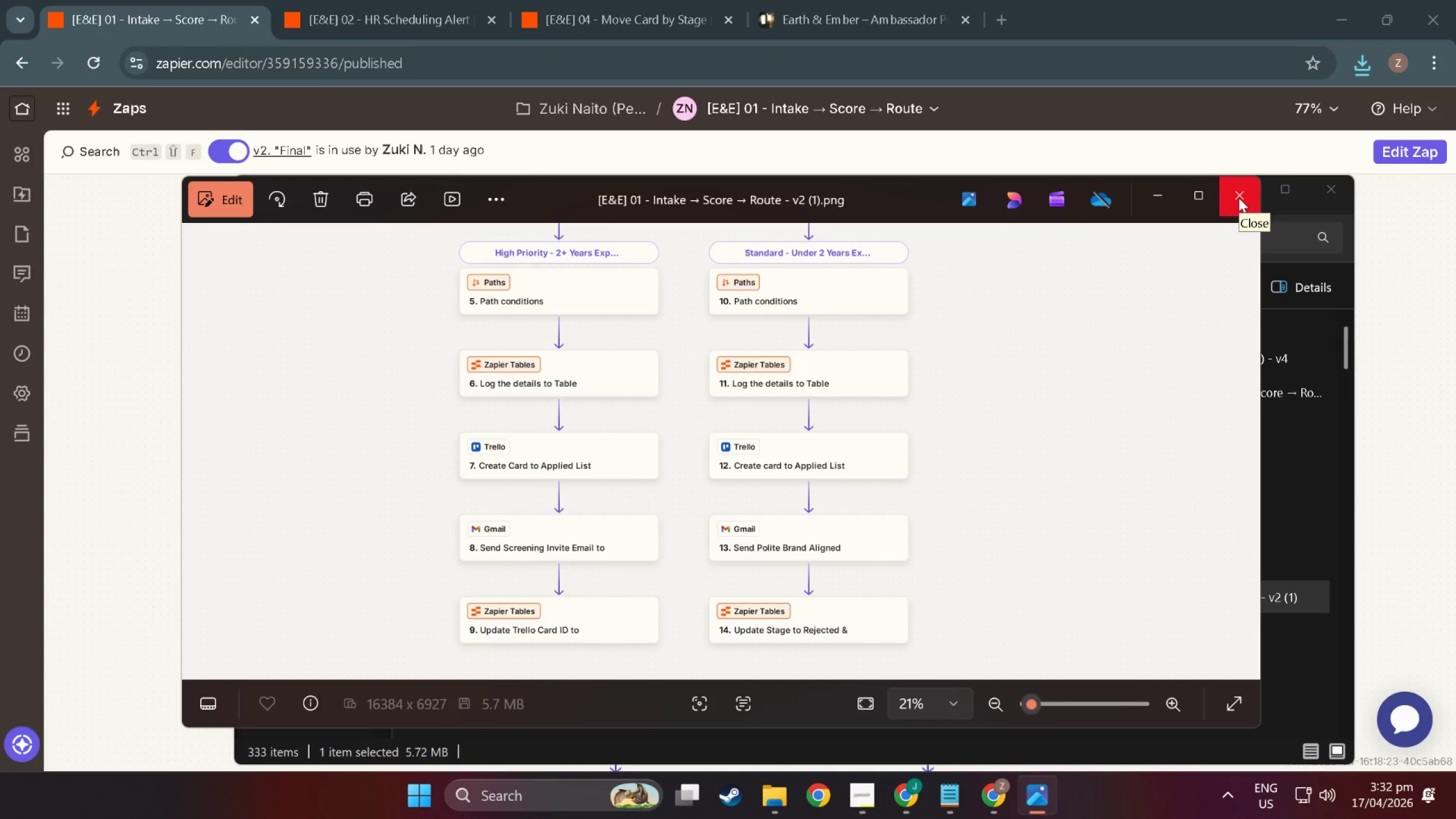 
scroll: coordinate [787, 535], scroll_direction: up, amount: 6.0
 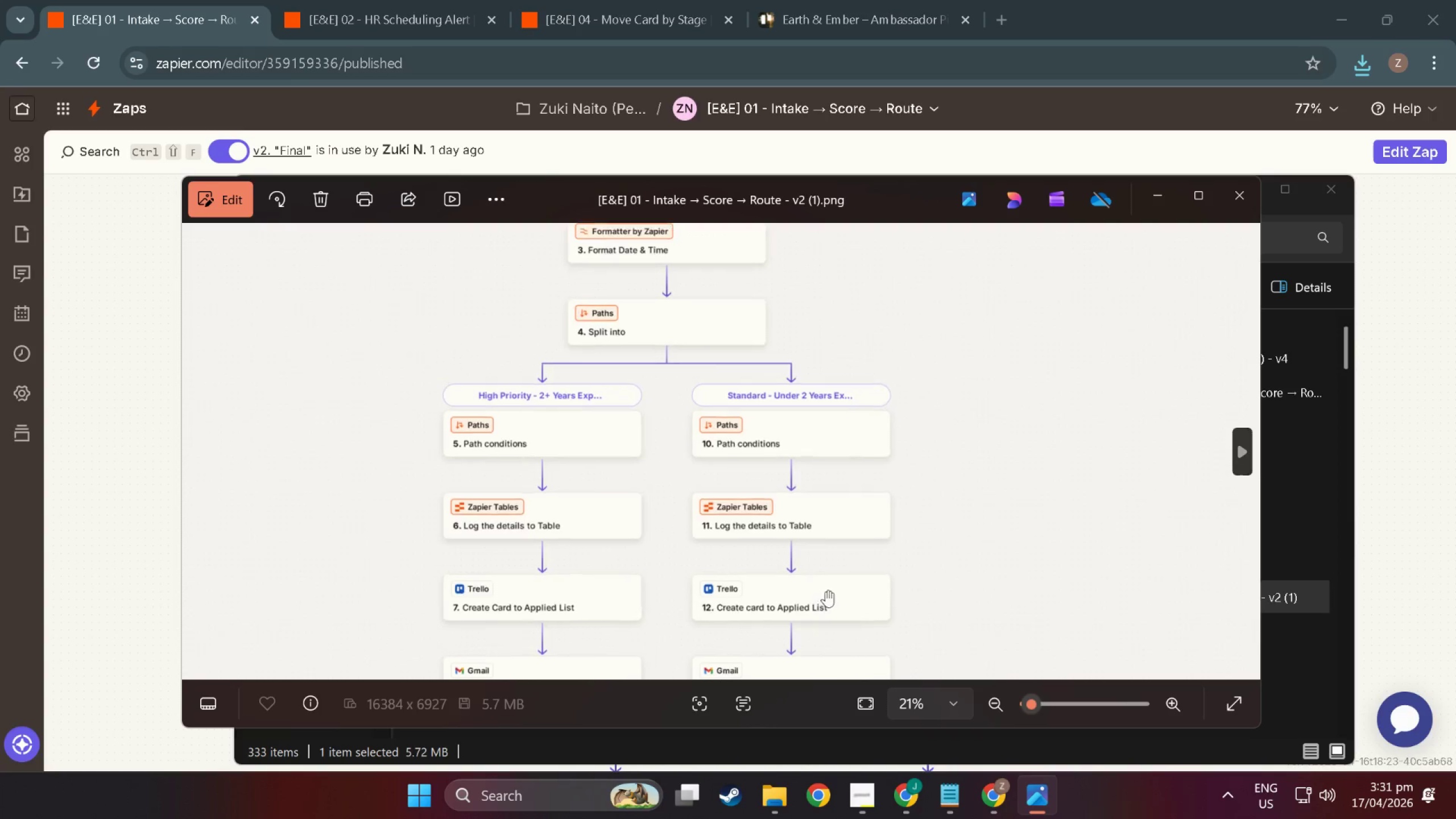 
wait(9.05)
 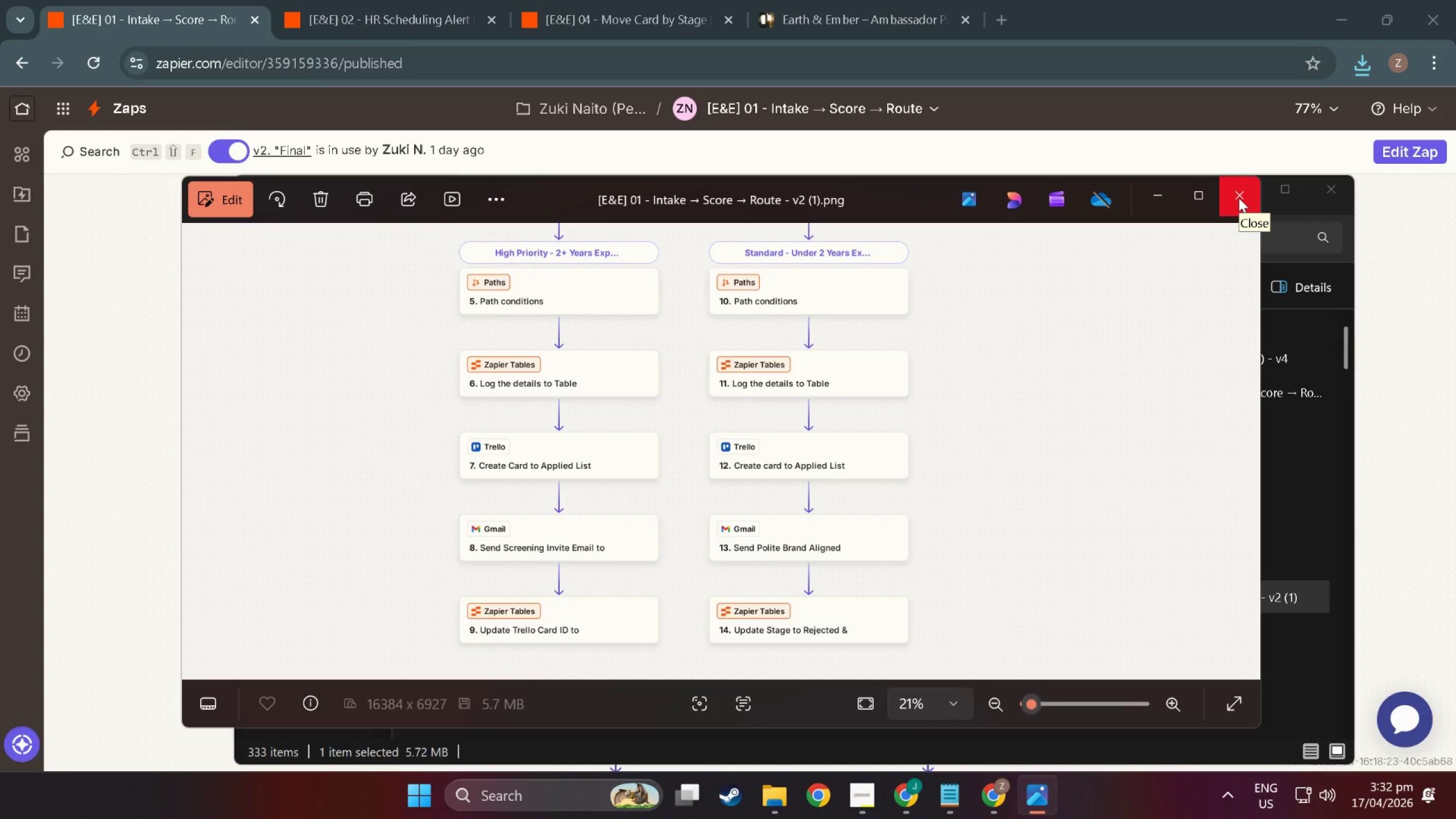 
left_click([1239, 198])
 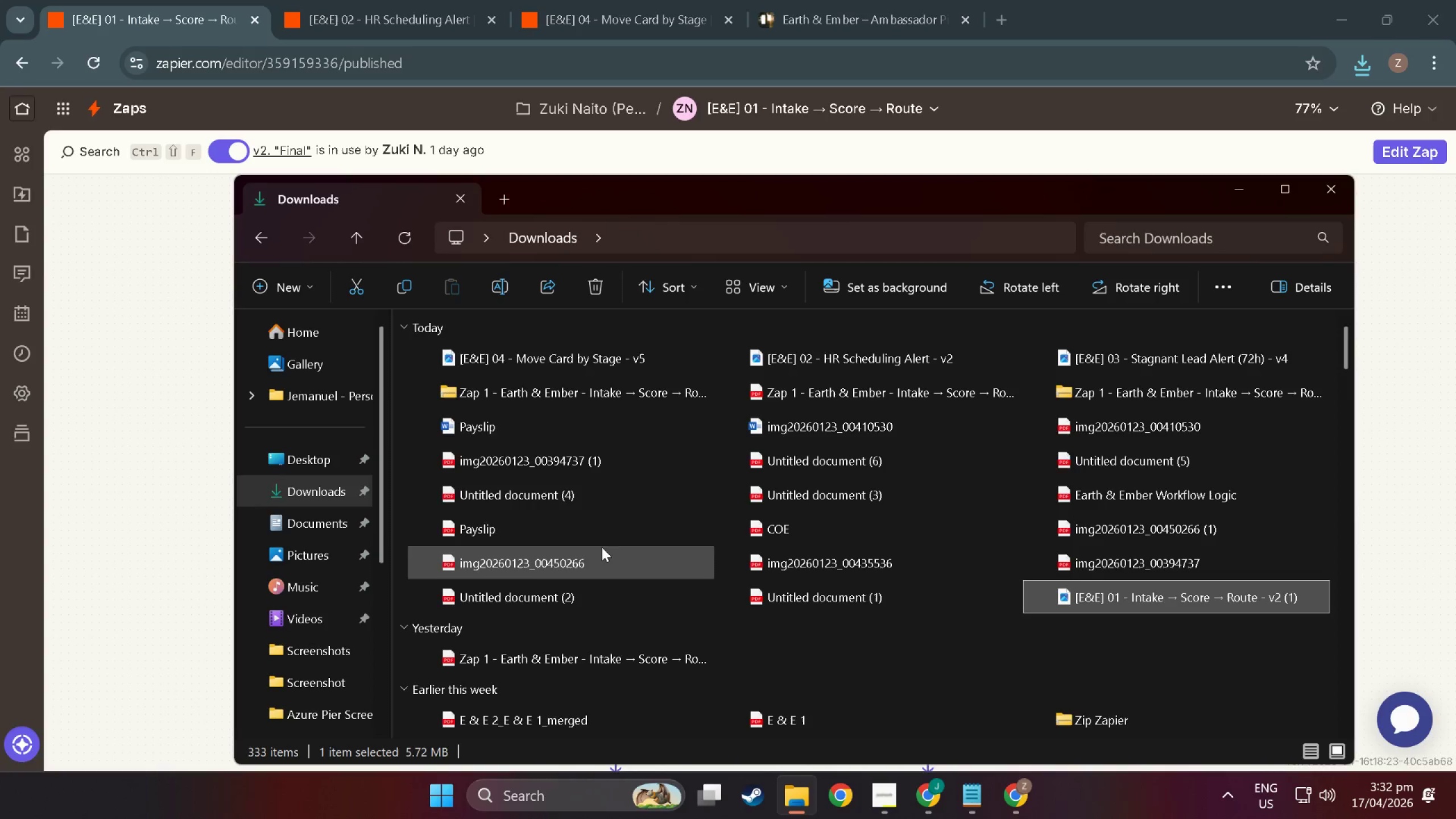 
left_click([415, 510])
 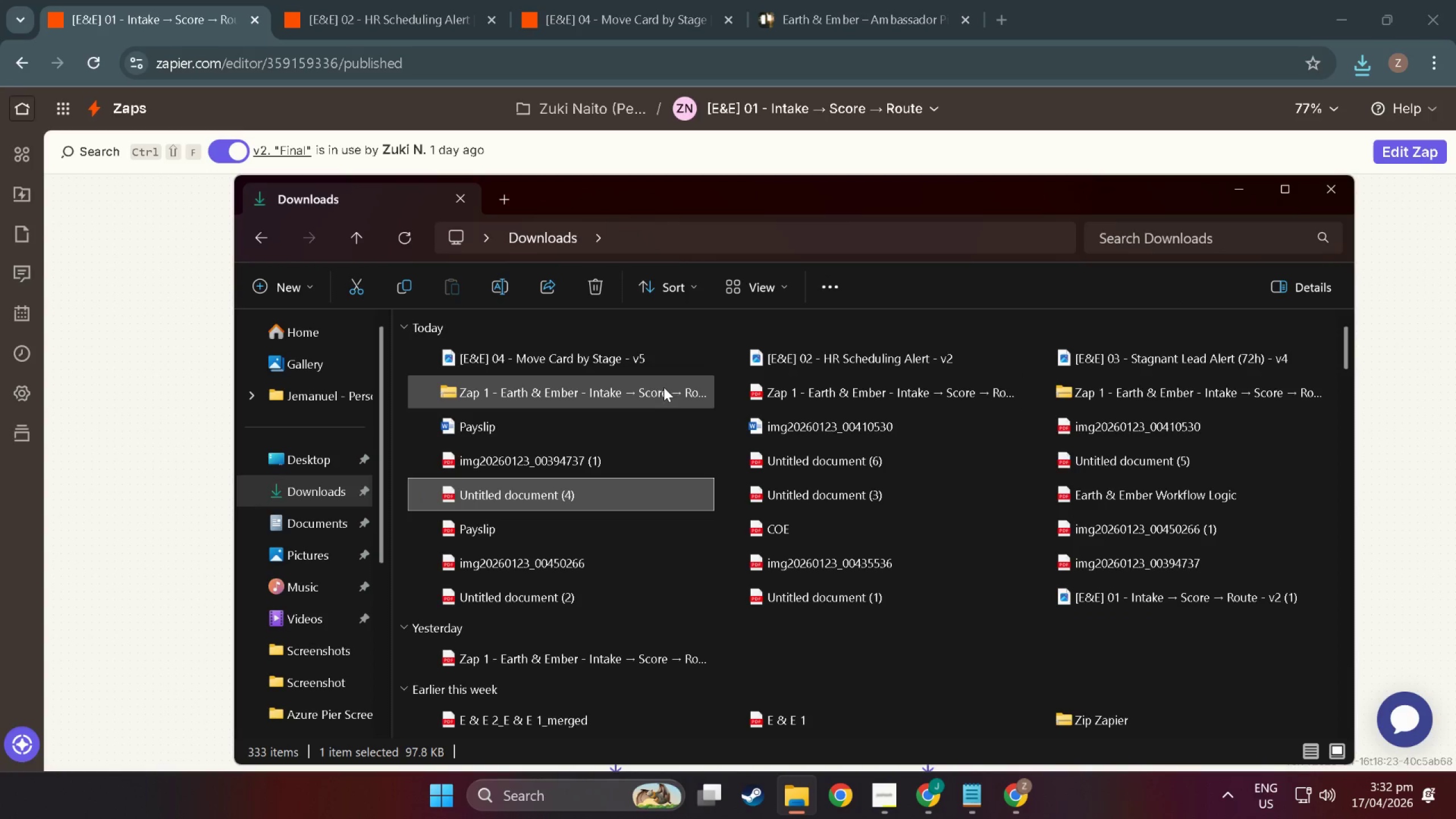 
left_click([664, 387])
 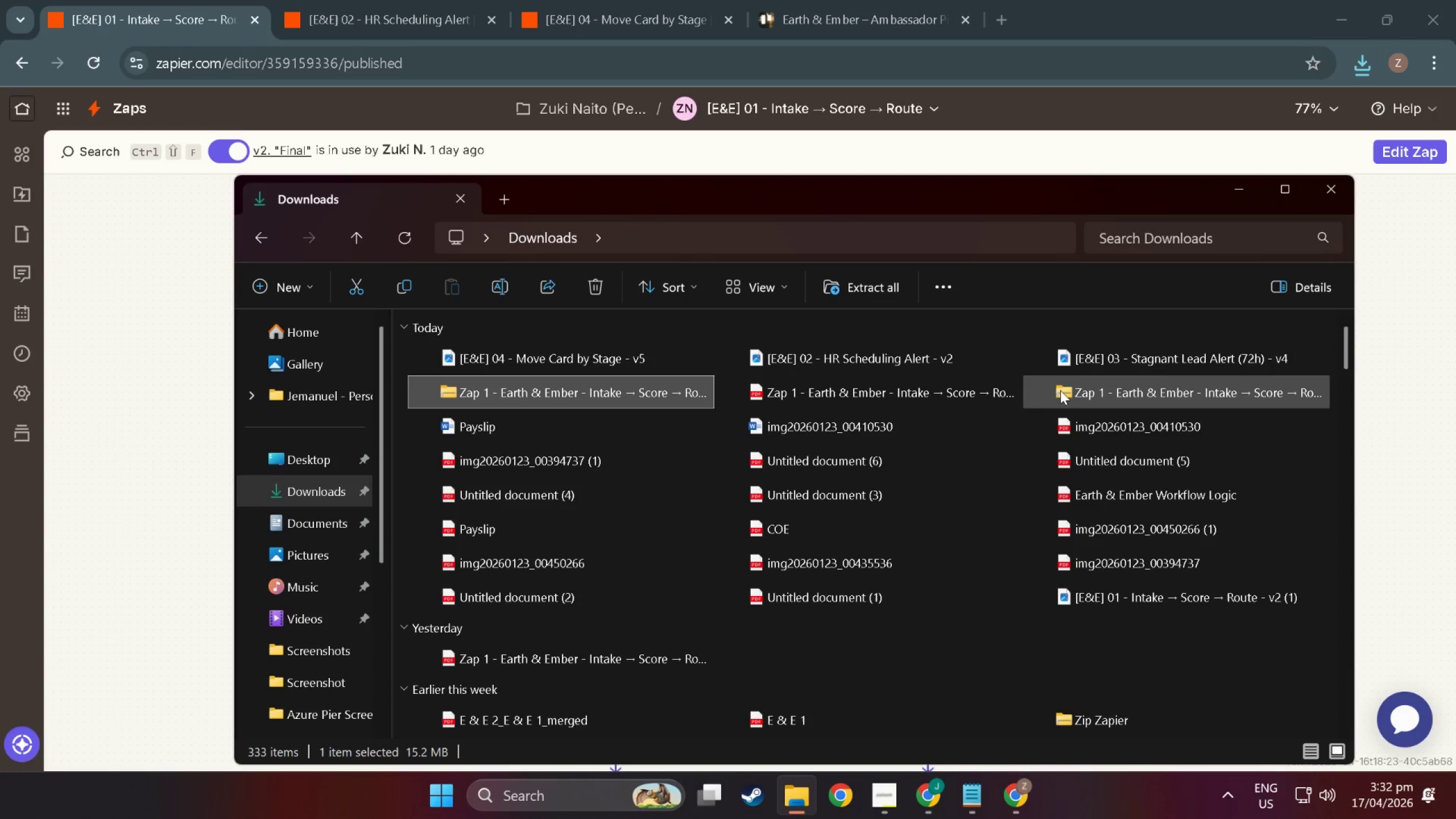 
left_click([1065, 390])
 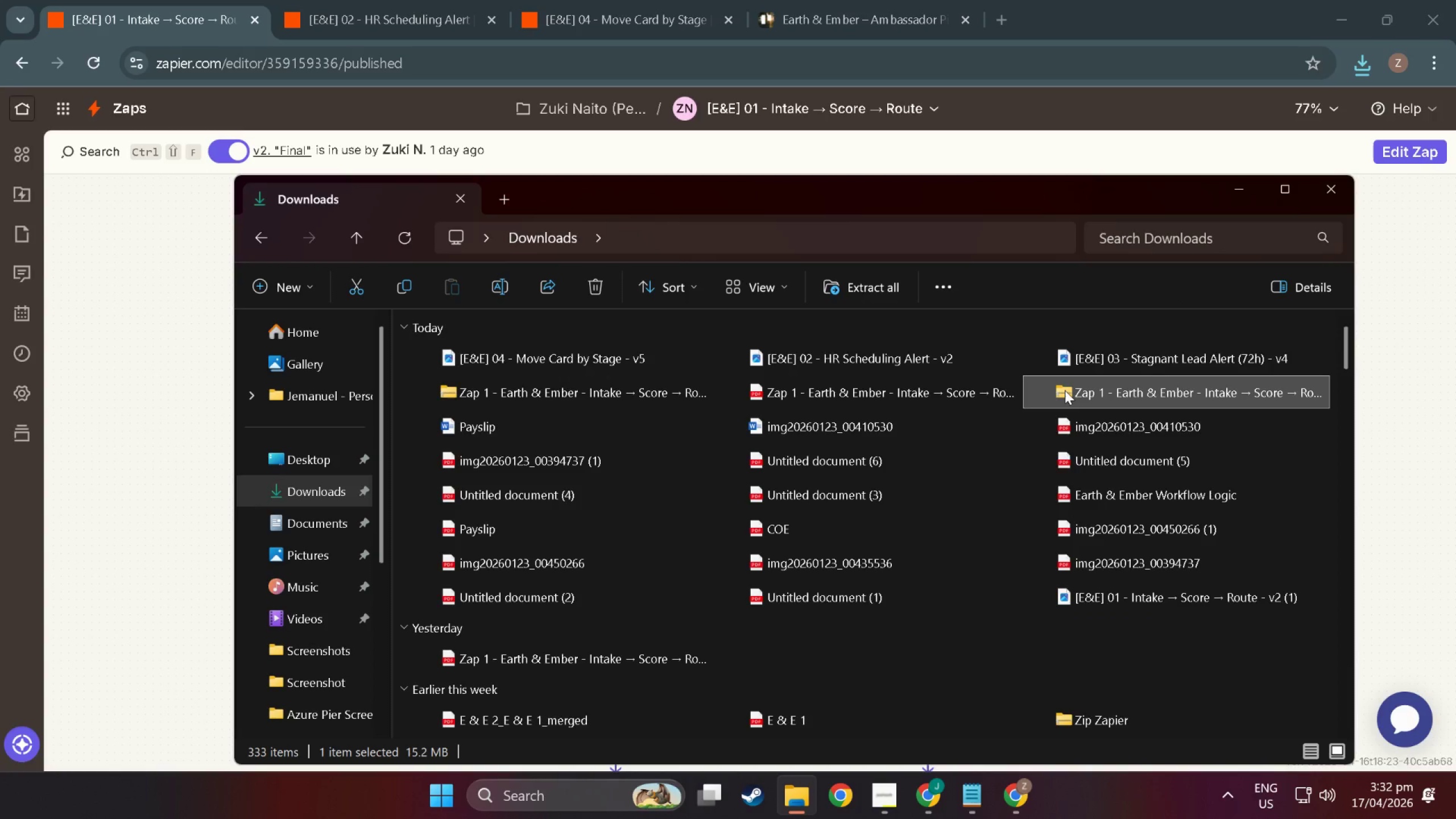 
right_click([1065, 390])
 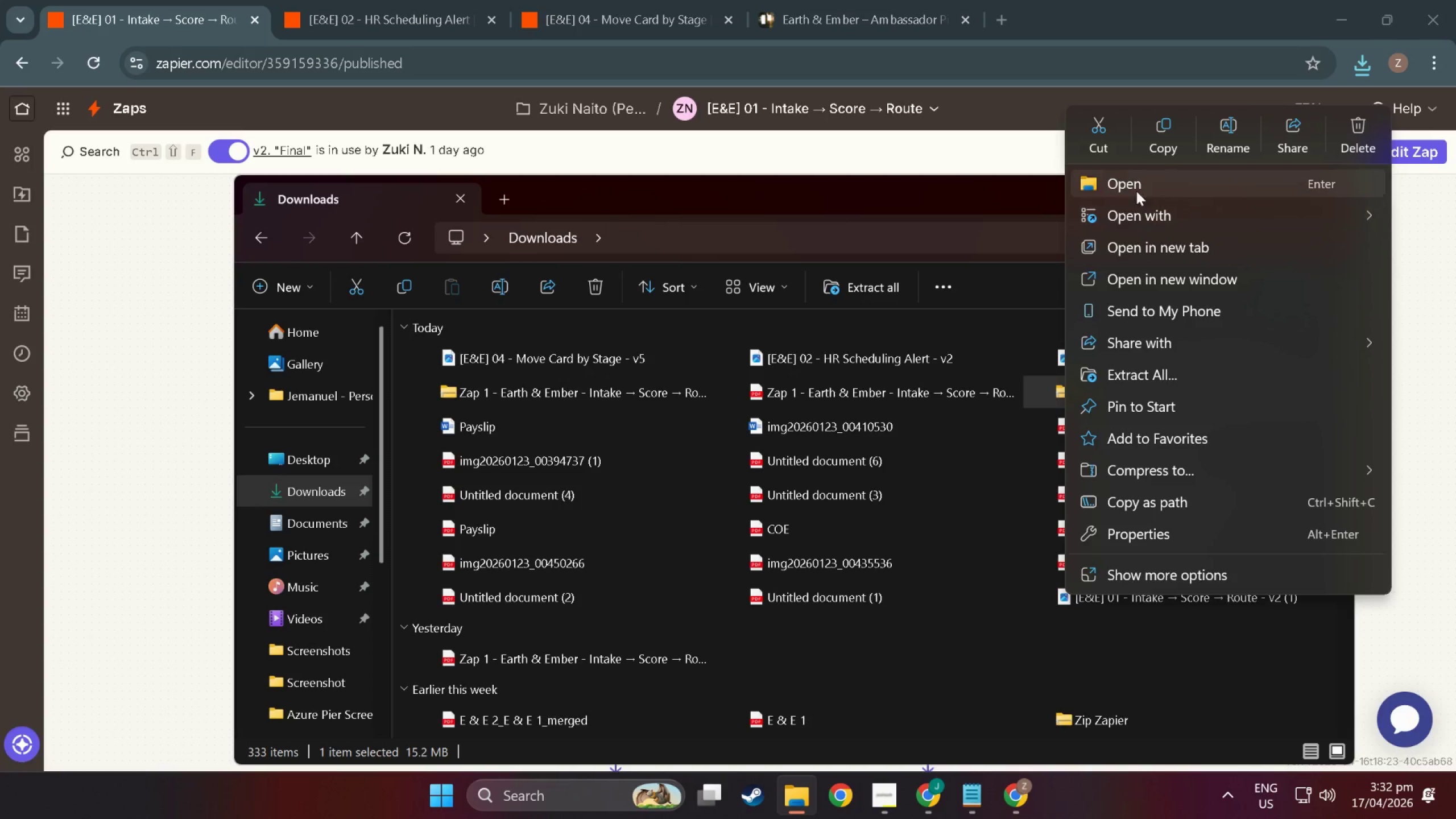 
left_click([1232, 141])
 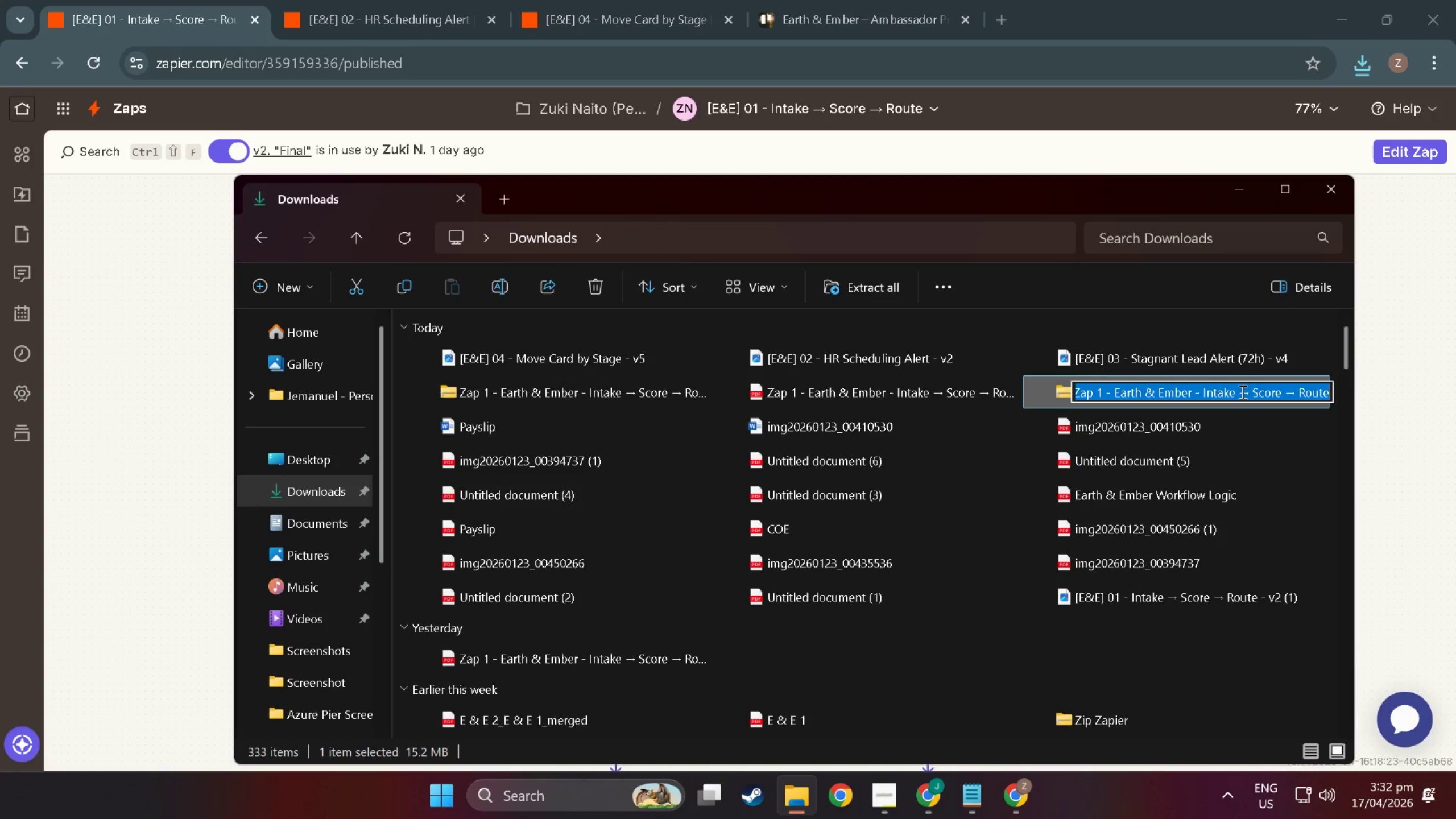 
left_click_drag(start_coordinate=[1244, 392], to_coordinate=[1395, 388])
 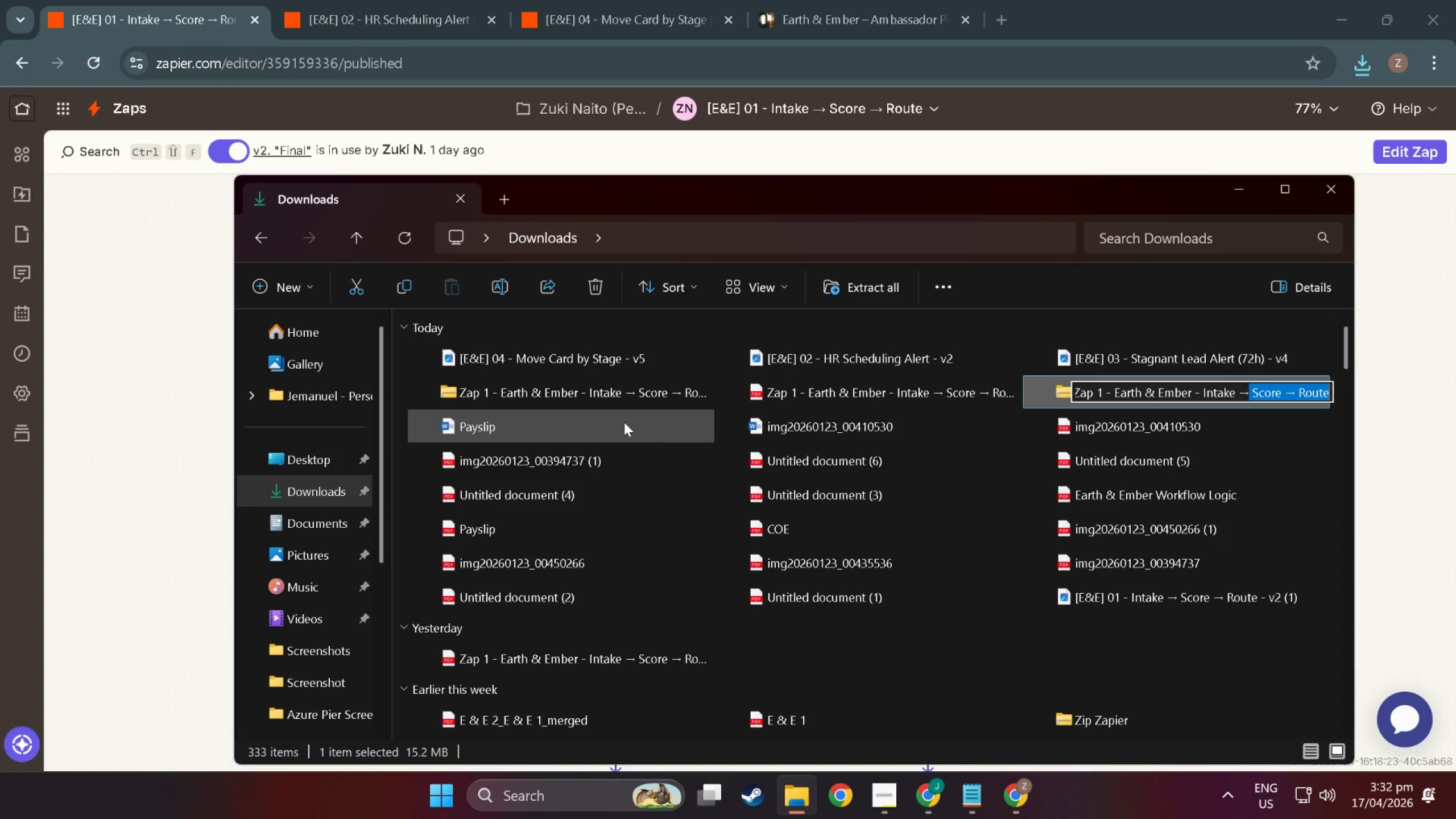 
left_click([619, 400])
 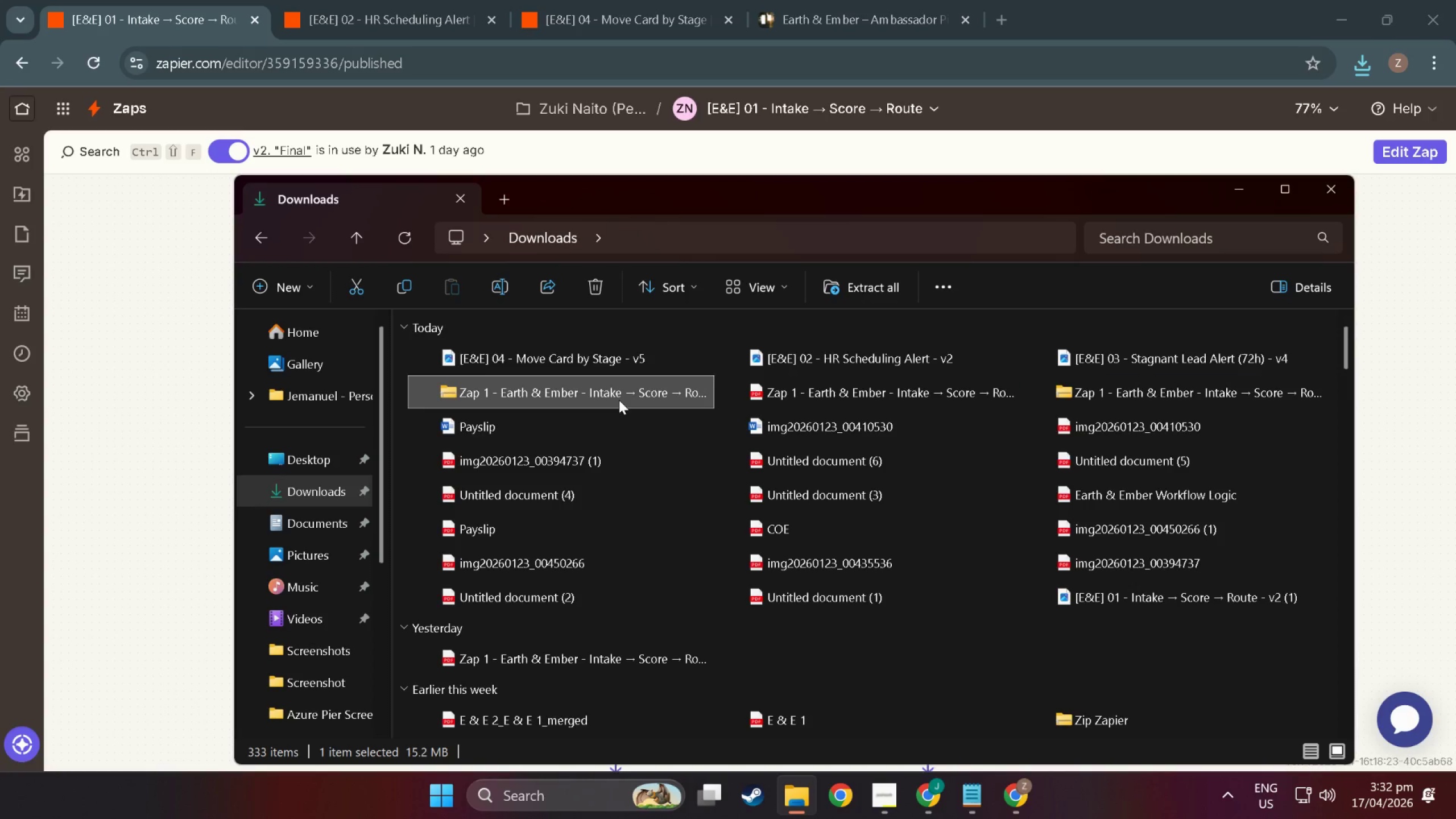 
right_click([619, 400])
 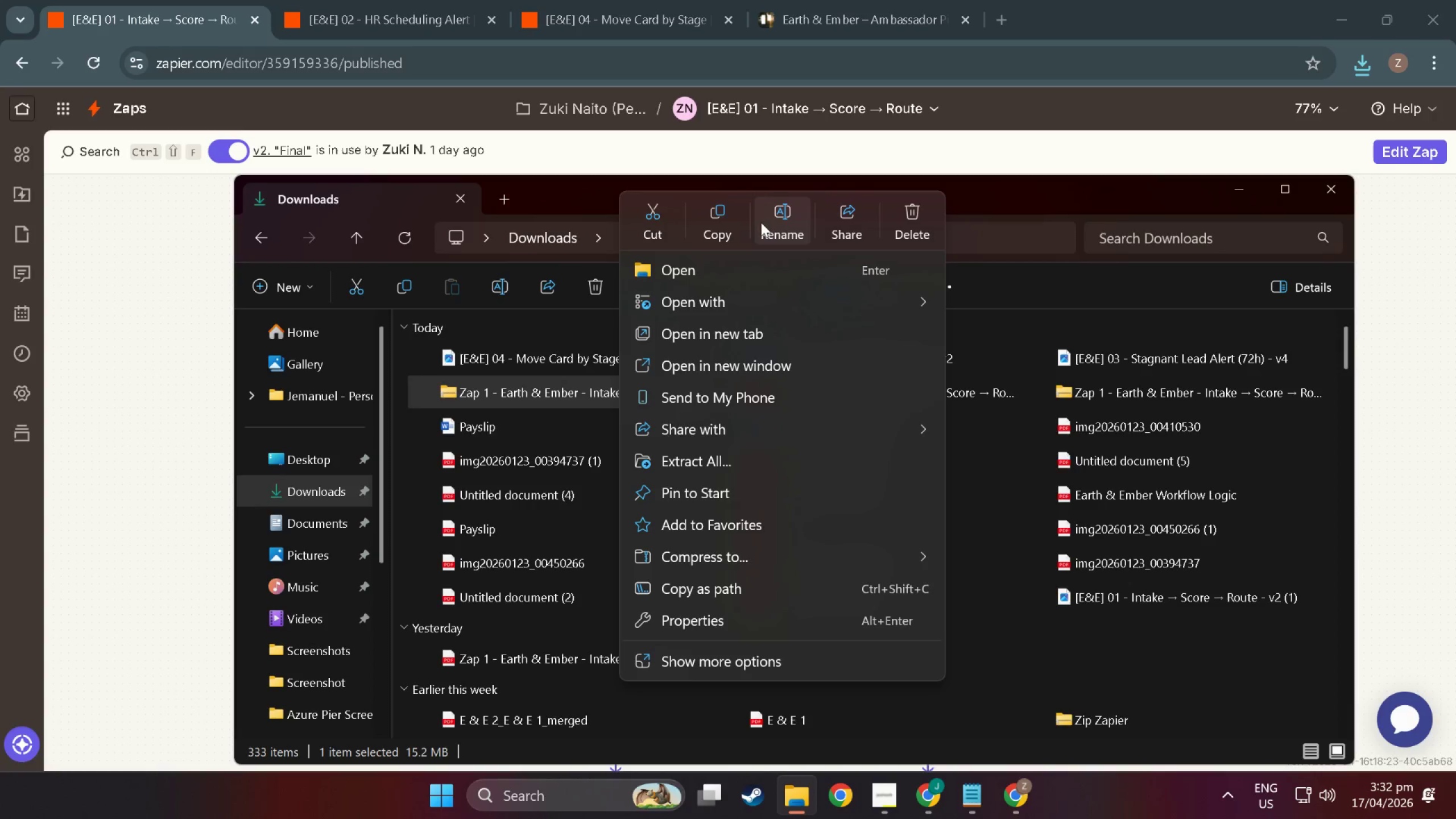 
left_click([780, 222])
 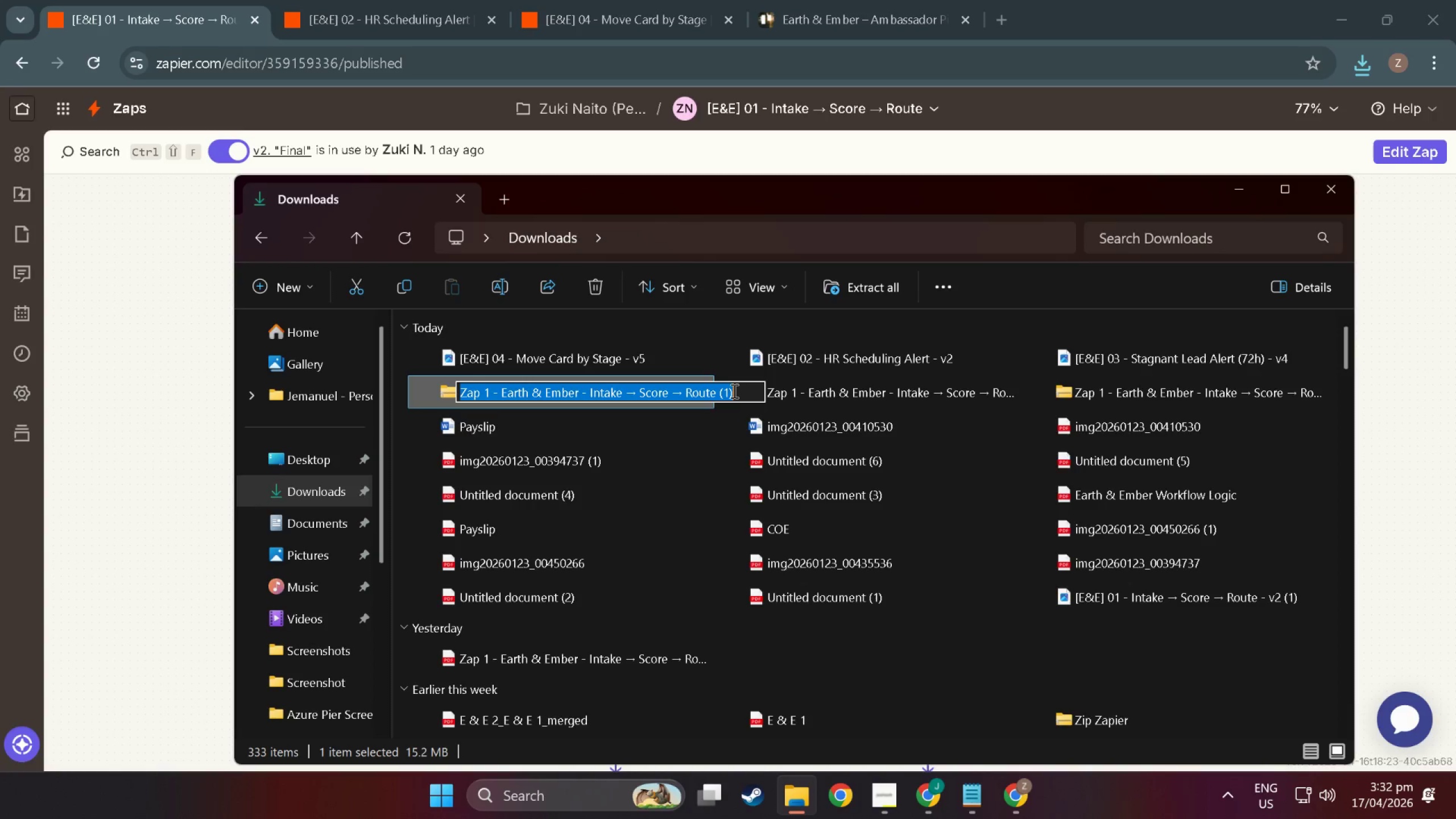 
left_click([733, 391])
 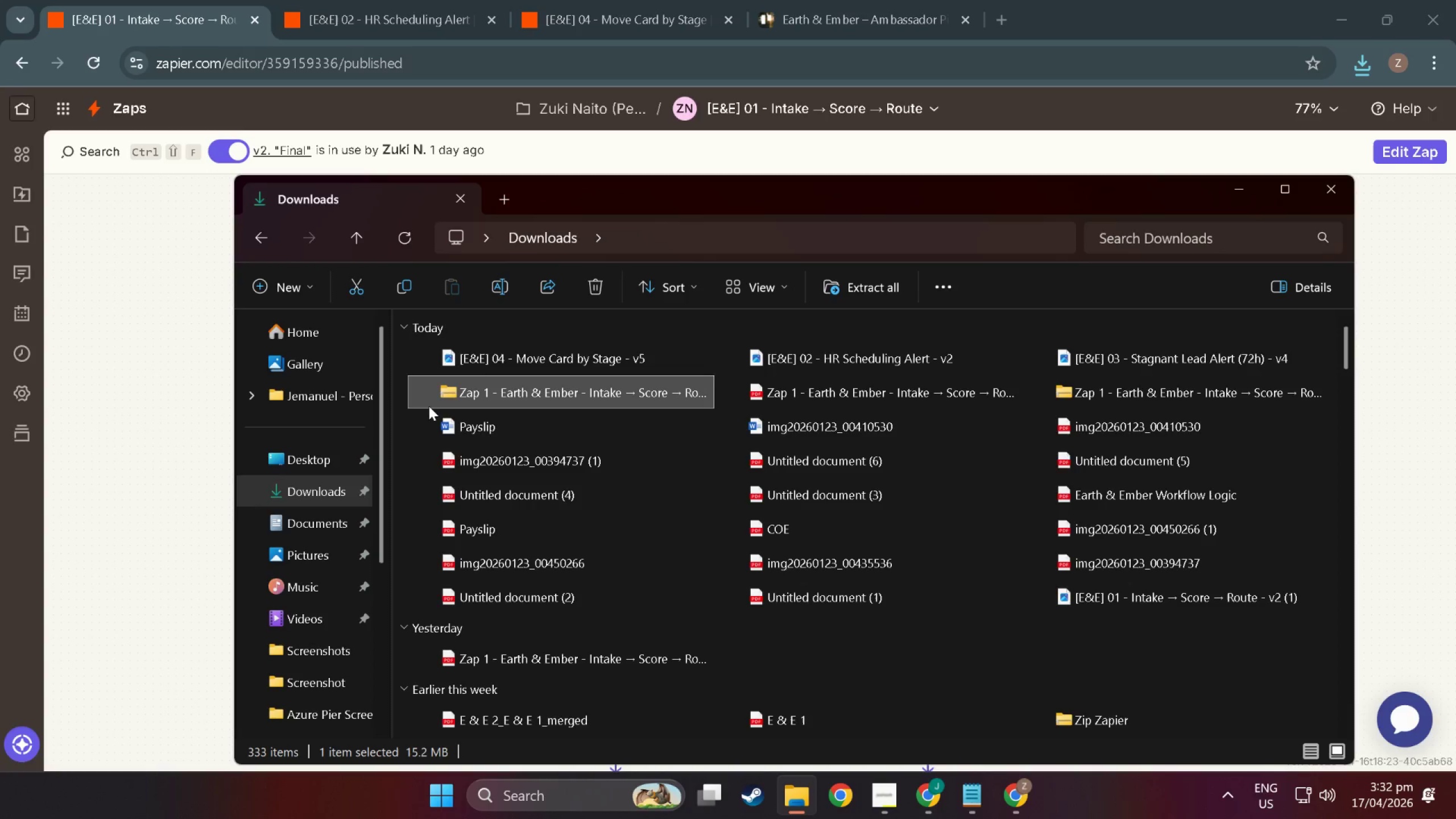 
right_click([431, 394])
 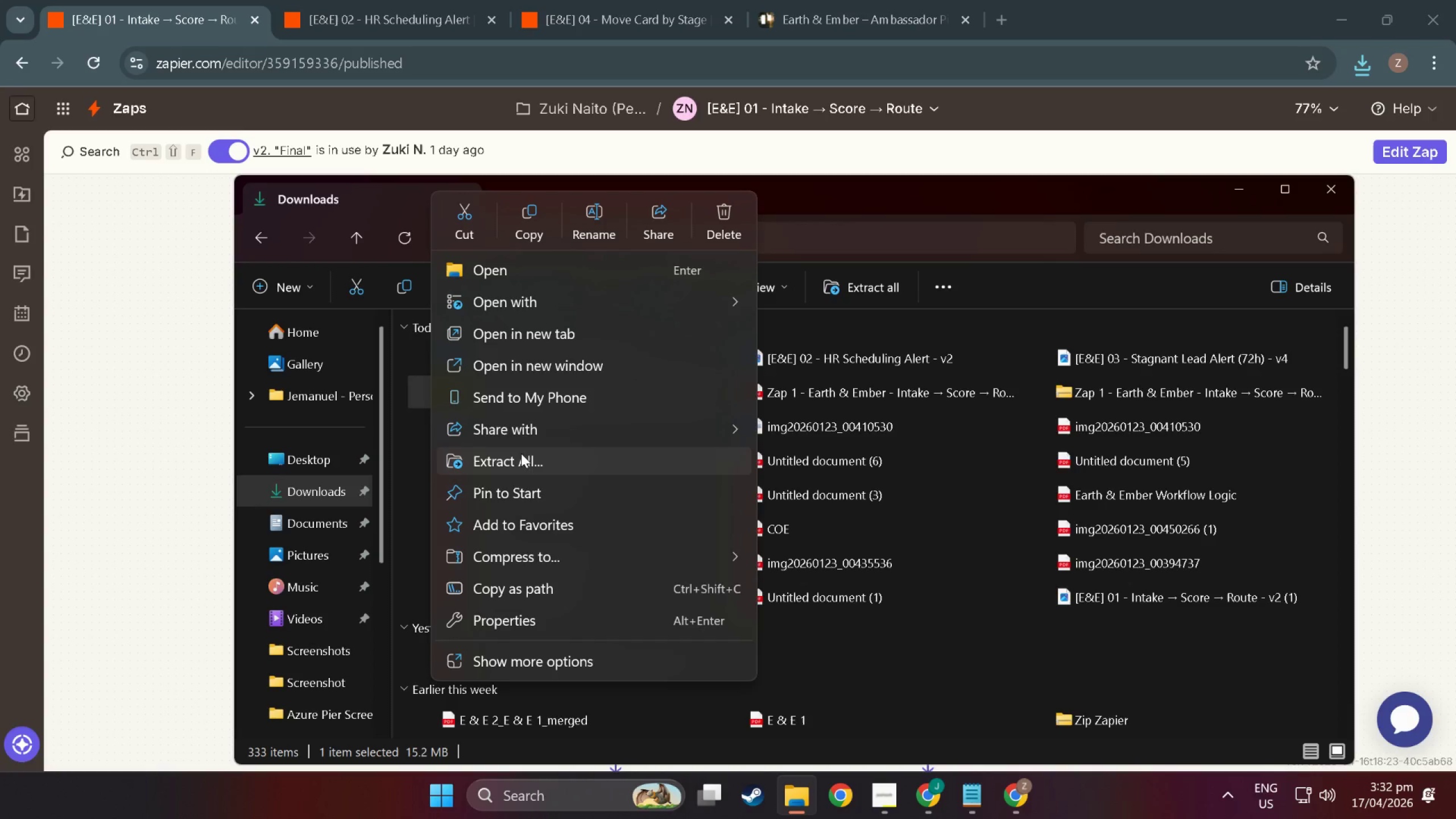 
left_click([523, 463])